 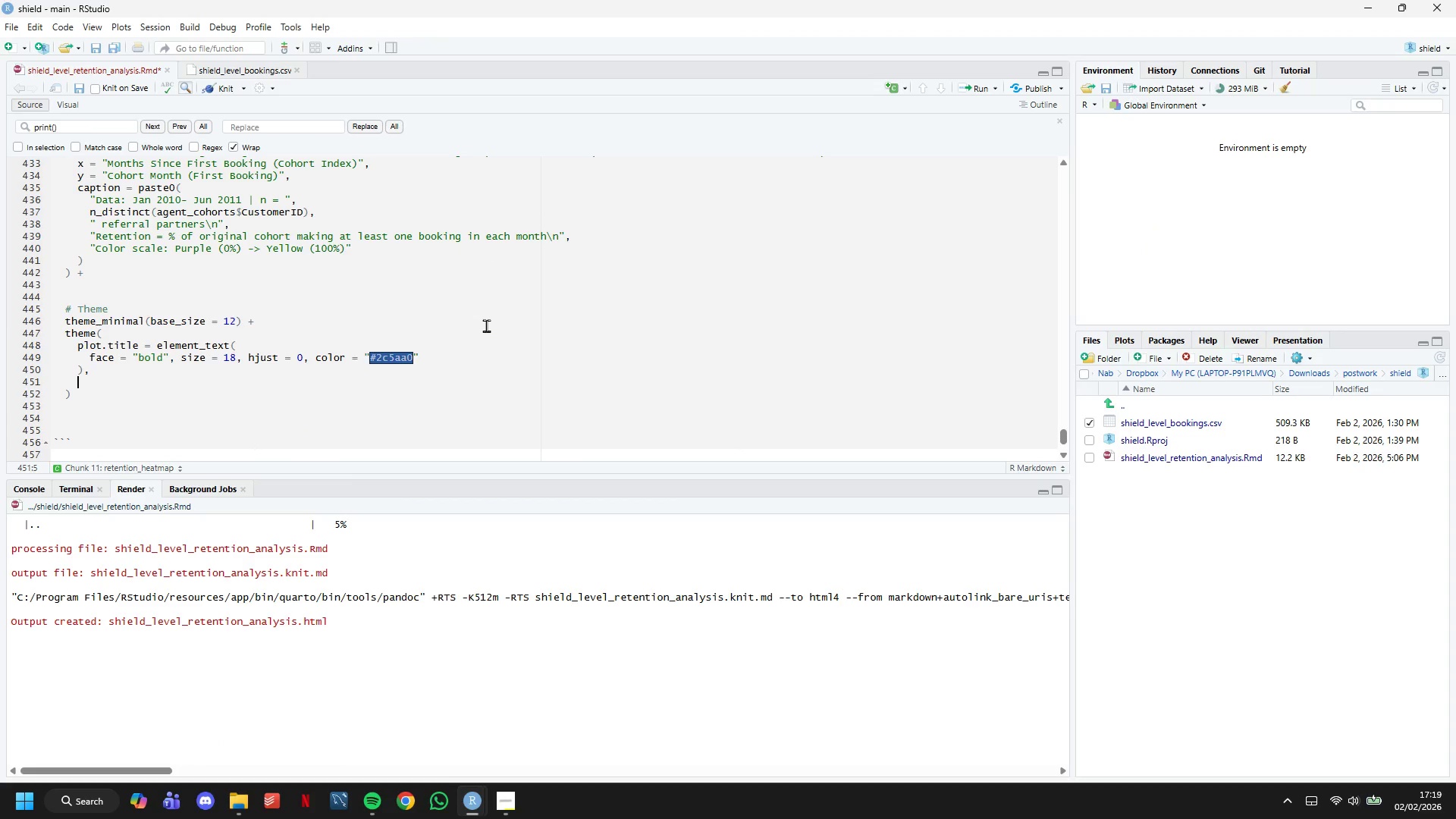 
hold_key(key=ShiftLeft, duration=0.38)
 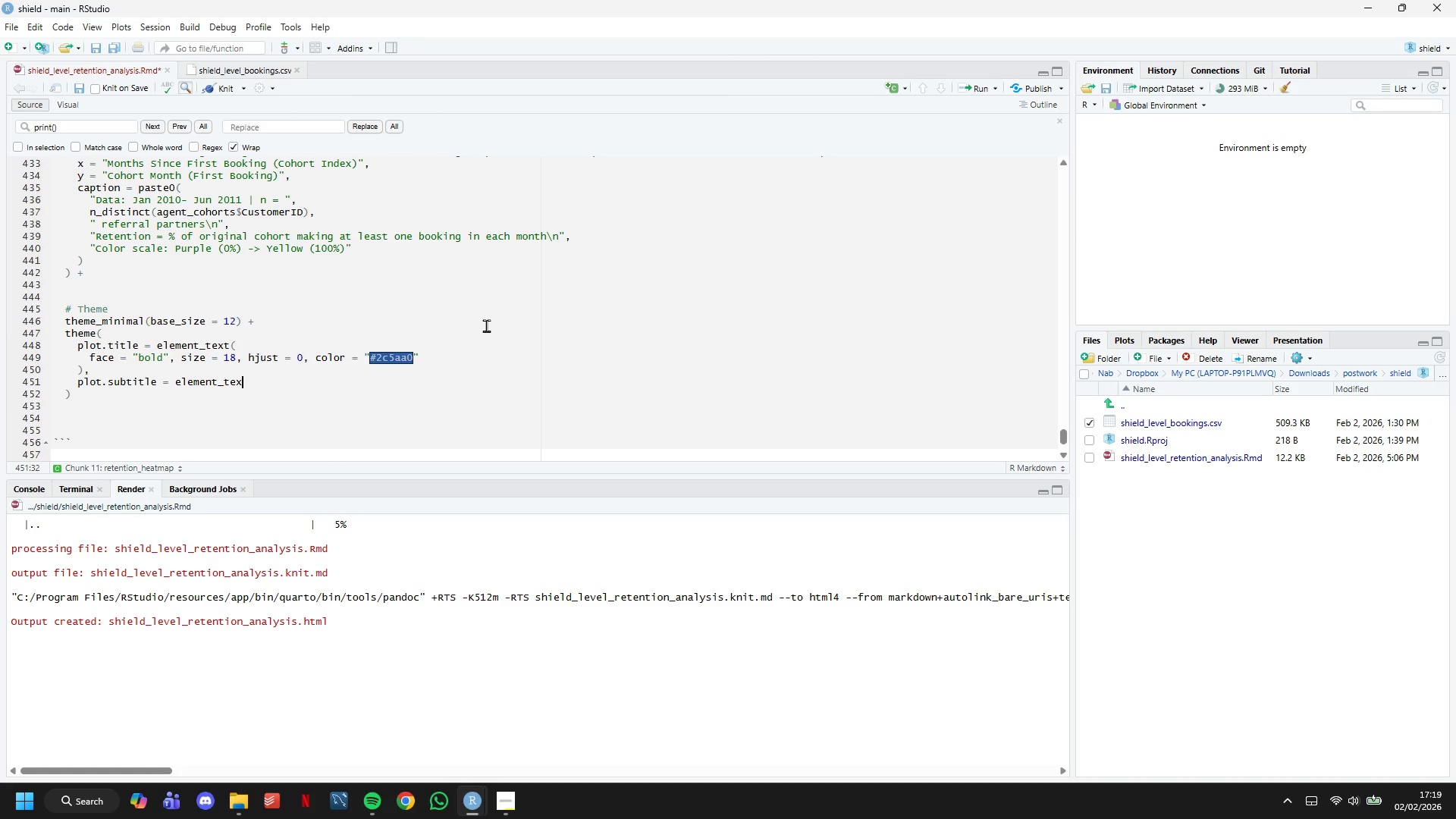 
hold_key(key=ShiftLeft, duration=0.38)
 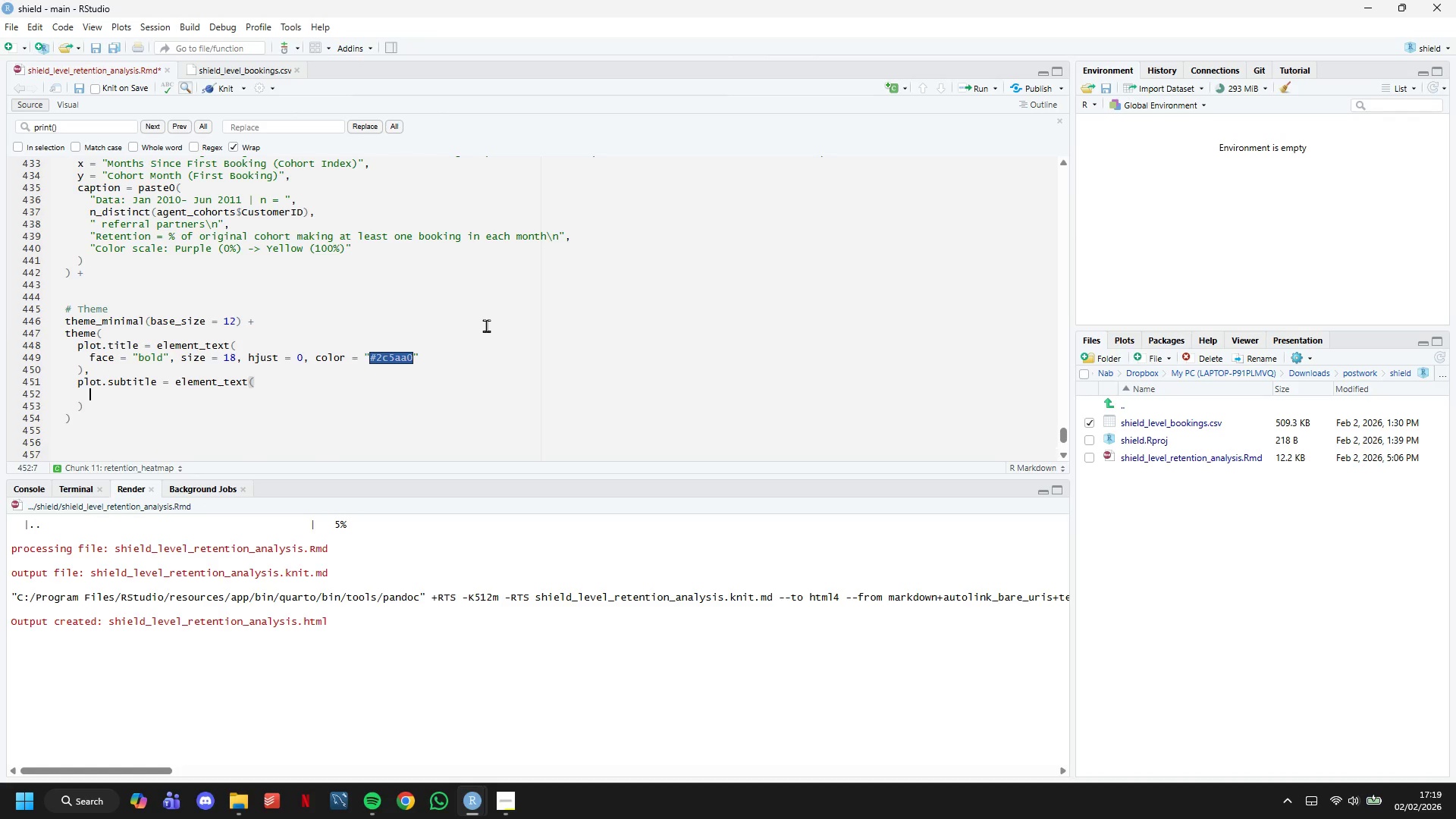 
key(Enter)
 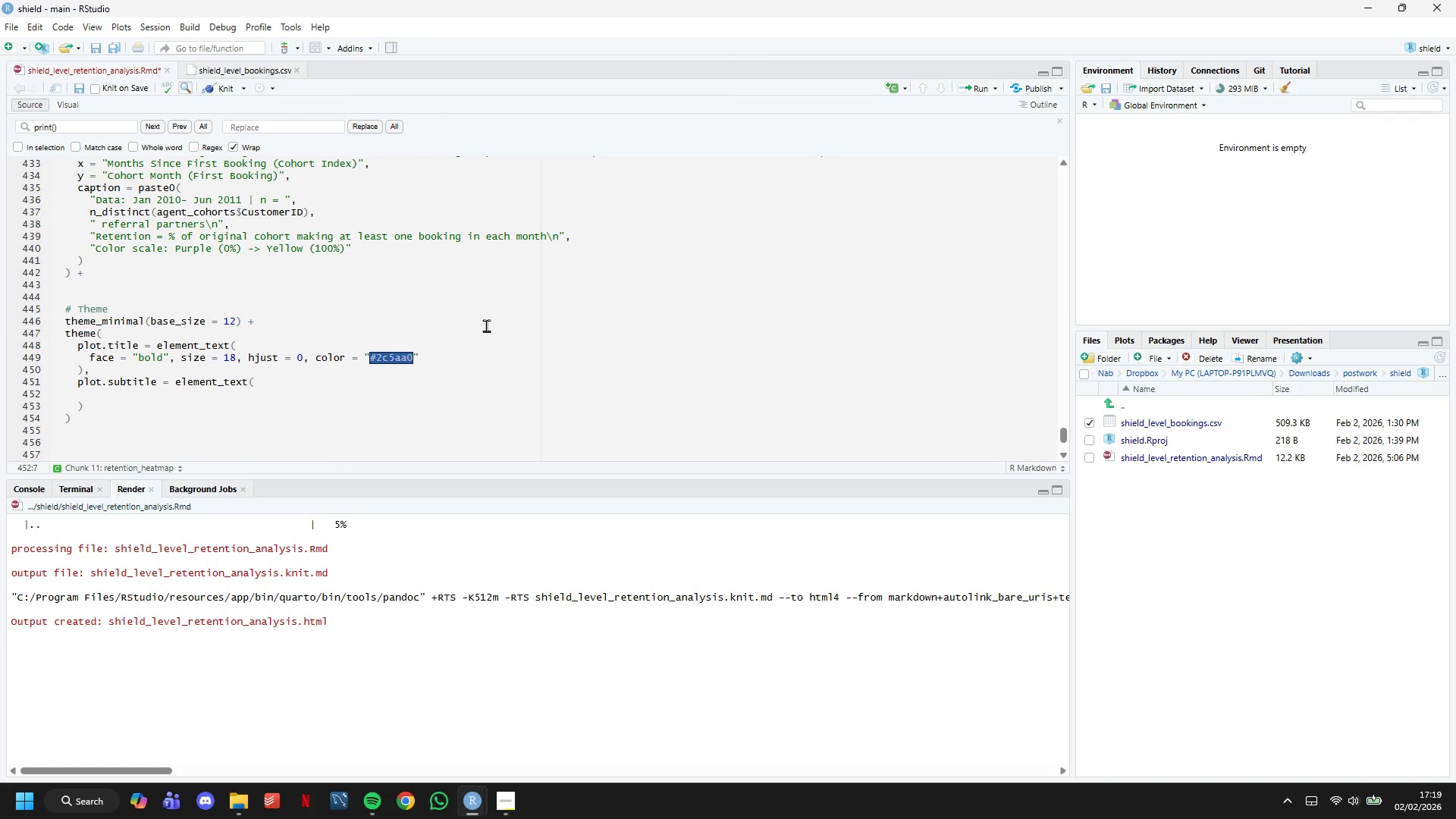 
type(size = 12, hjust = 0, color = "gray30)
 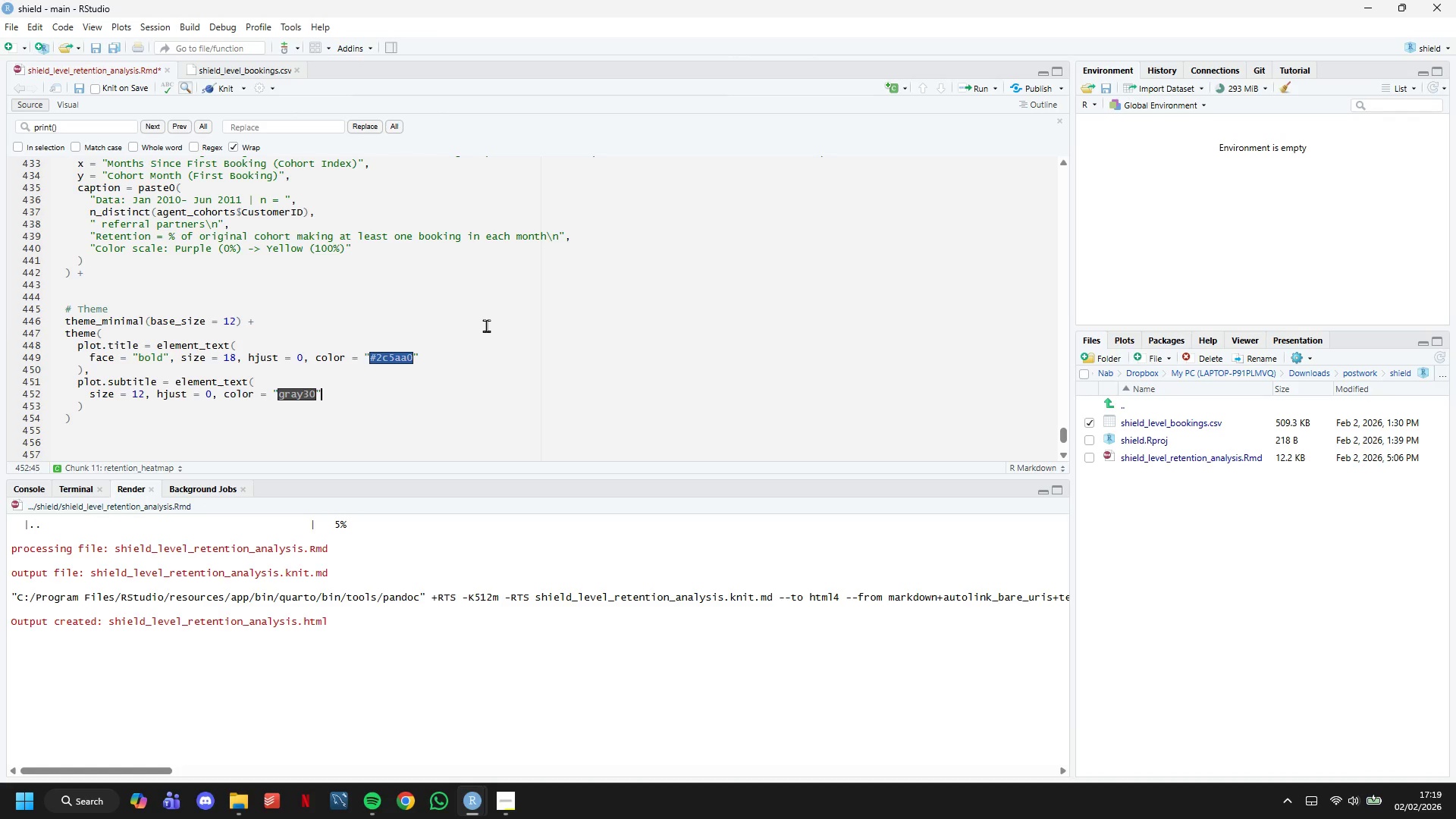 
key(ArrowRight)
 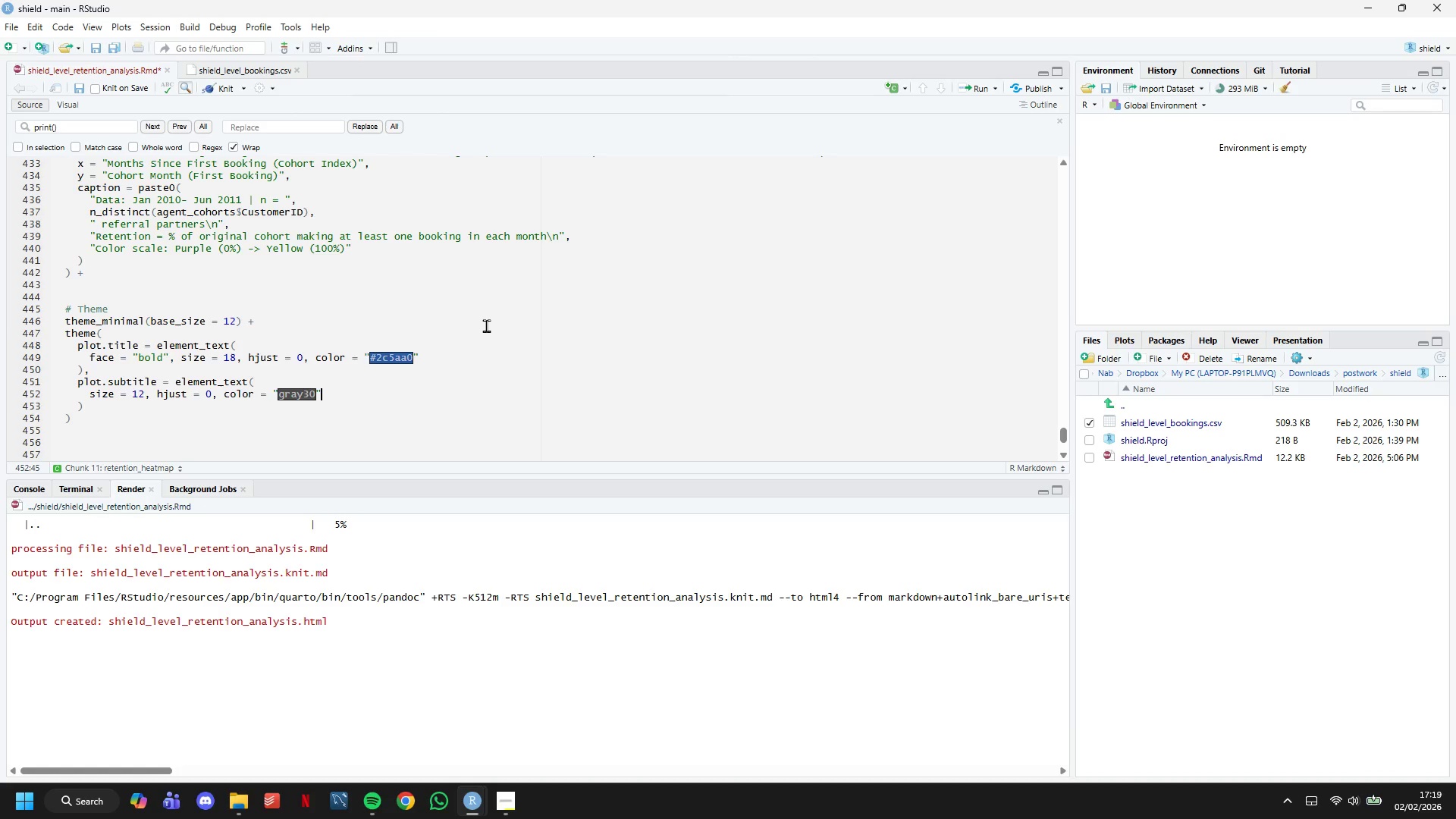 
type(m)
key(Backspace)
type(, margin = margin(b=15)
 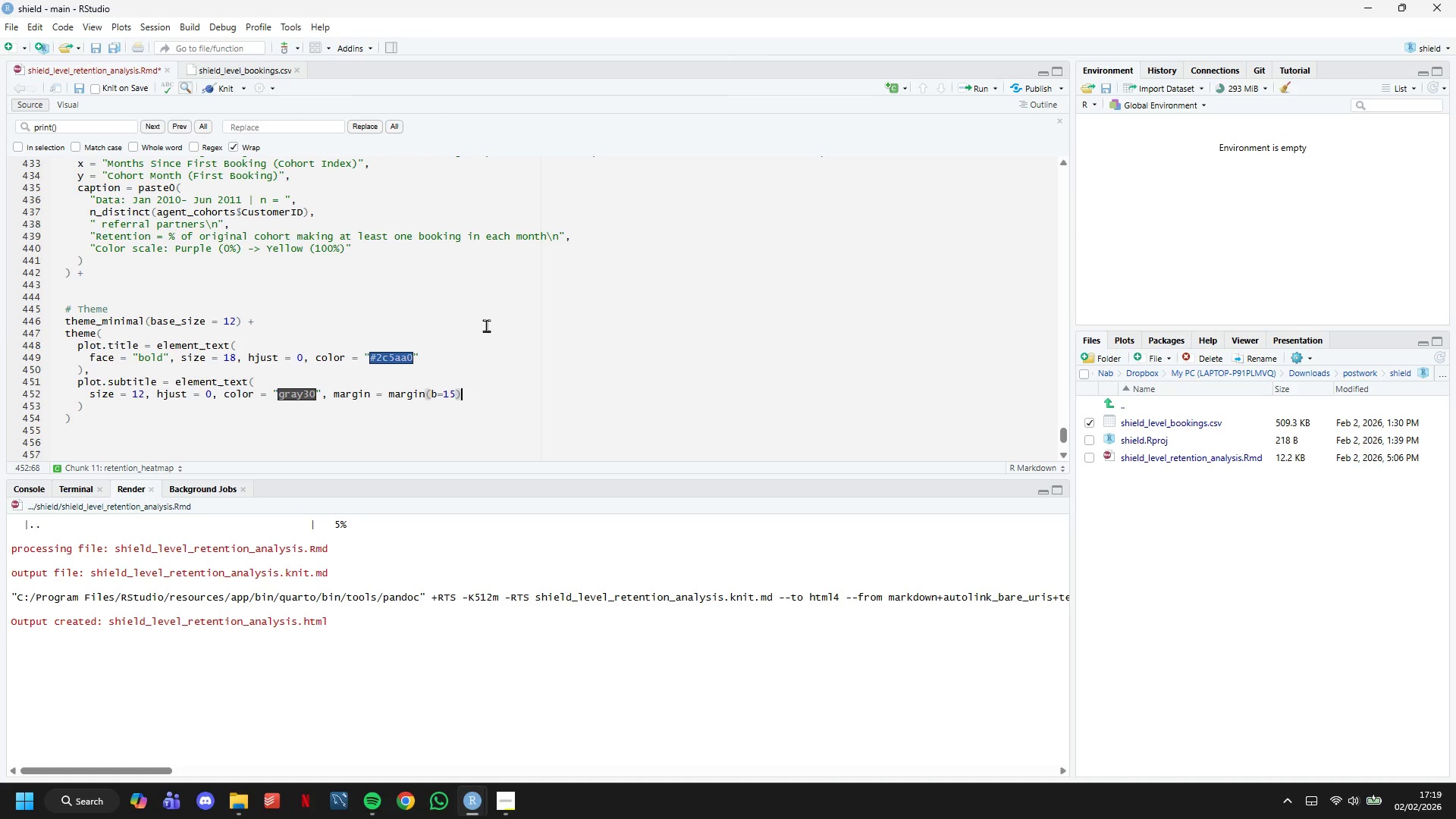 
key(ArrowRight)
 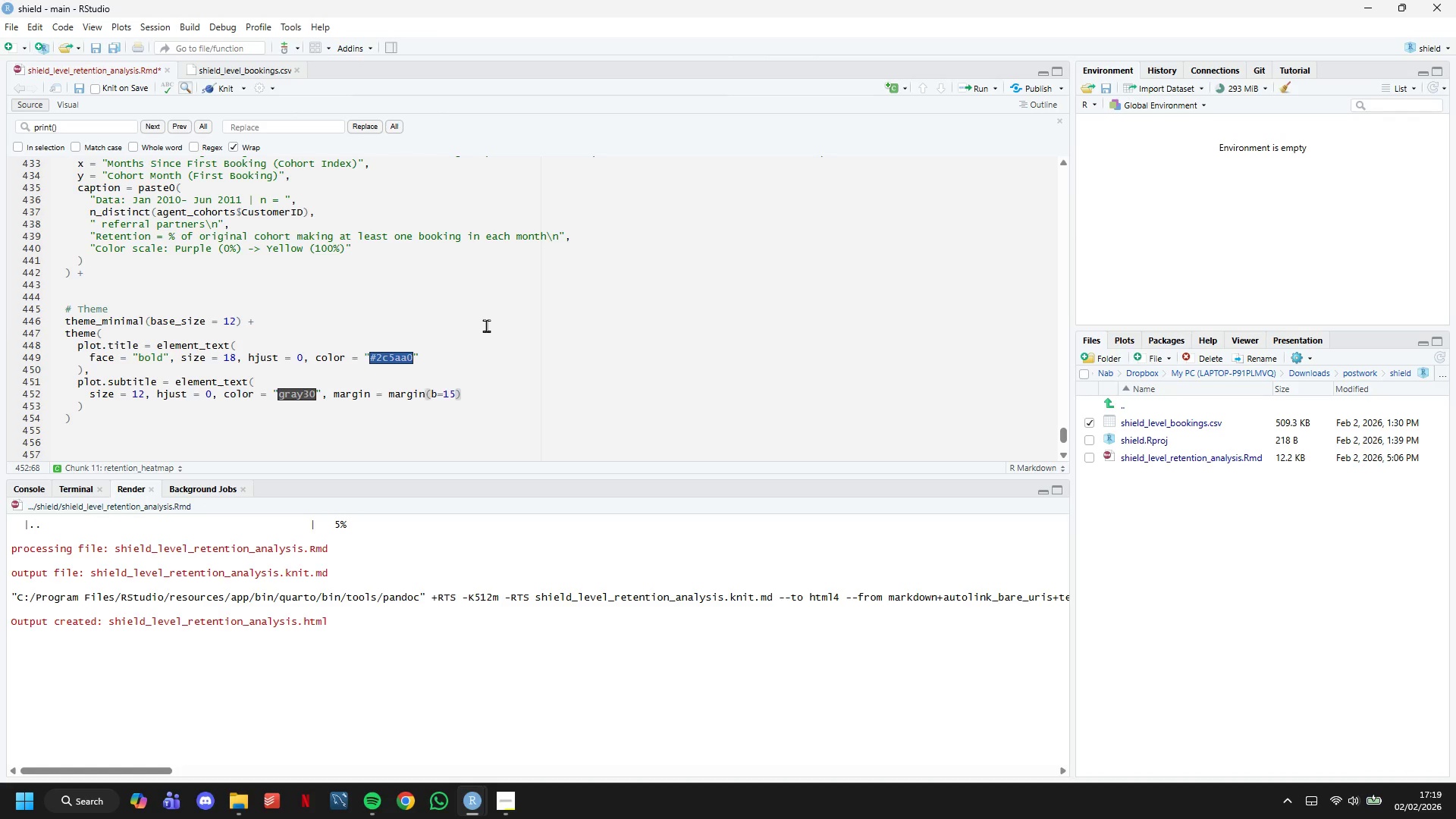 
key(ArrowDown)
 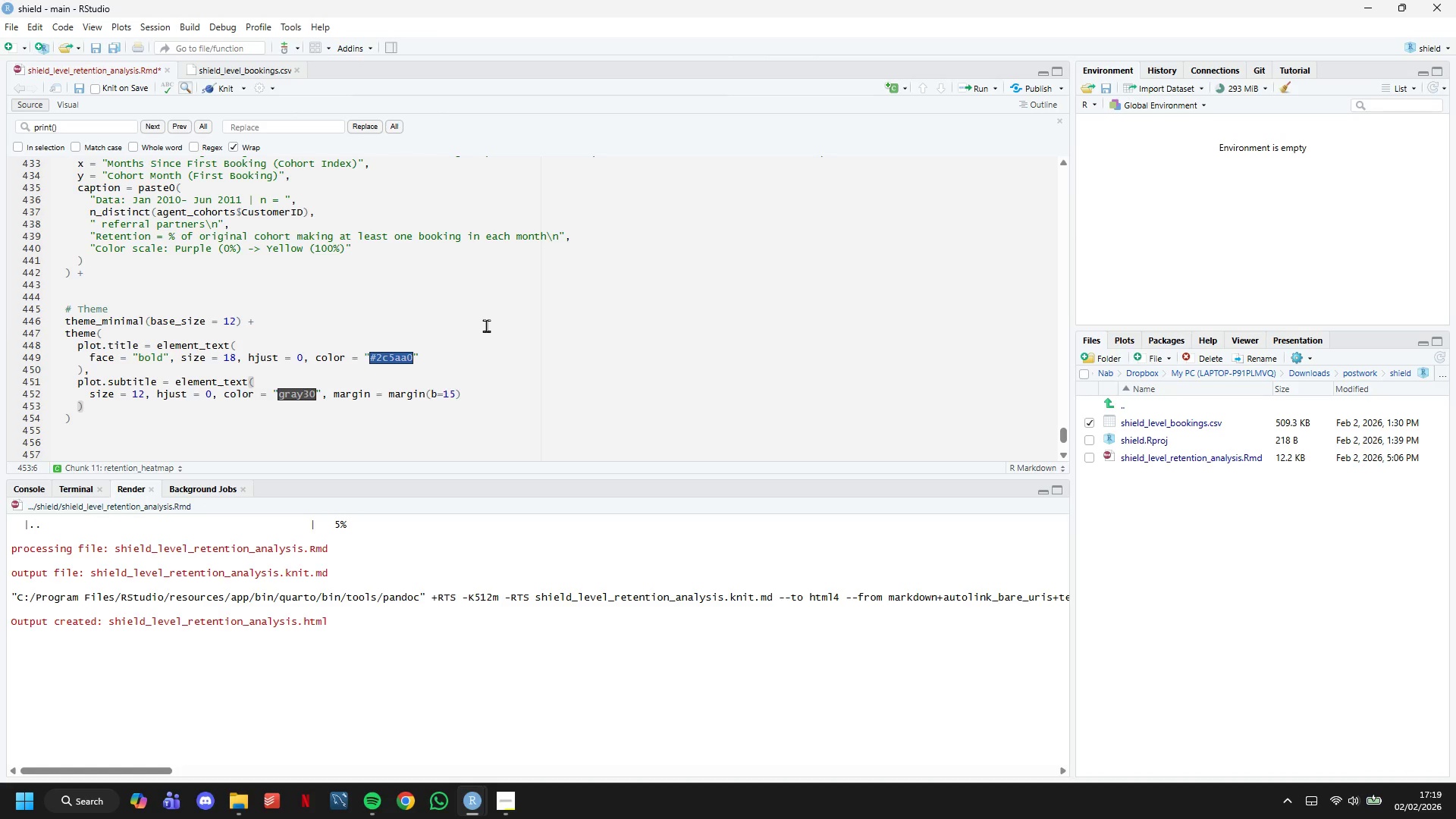 
key(Comma)
 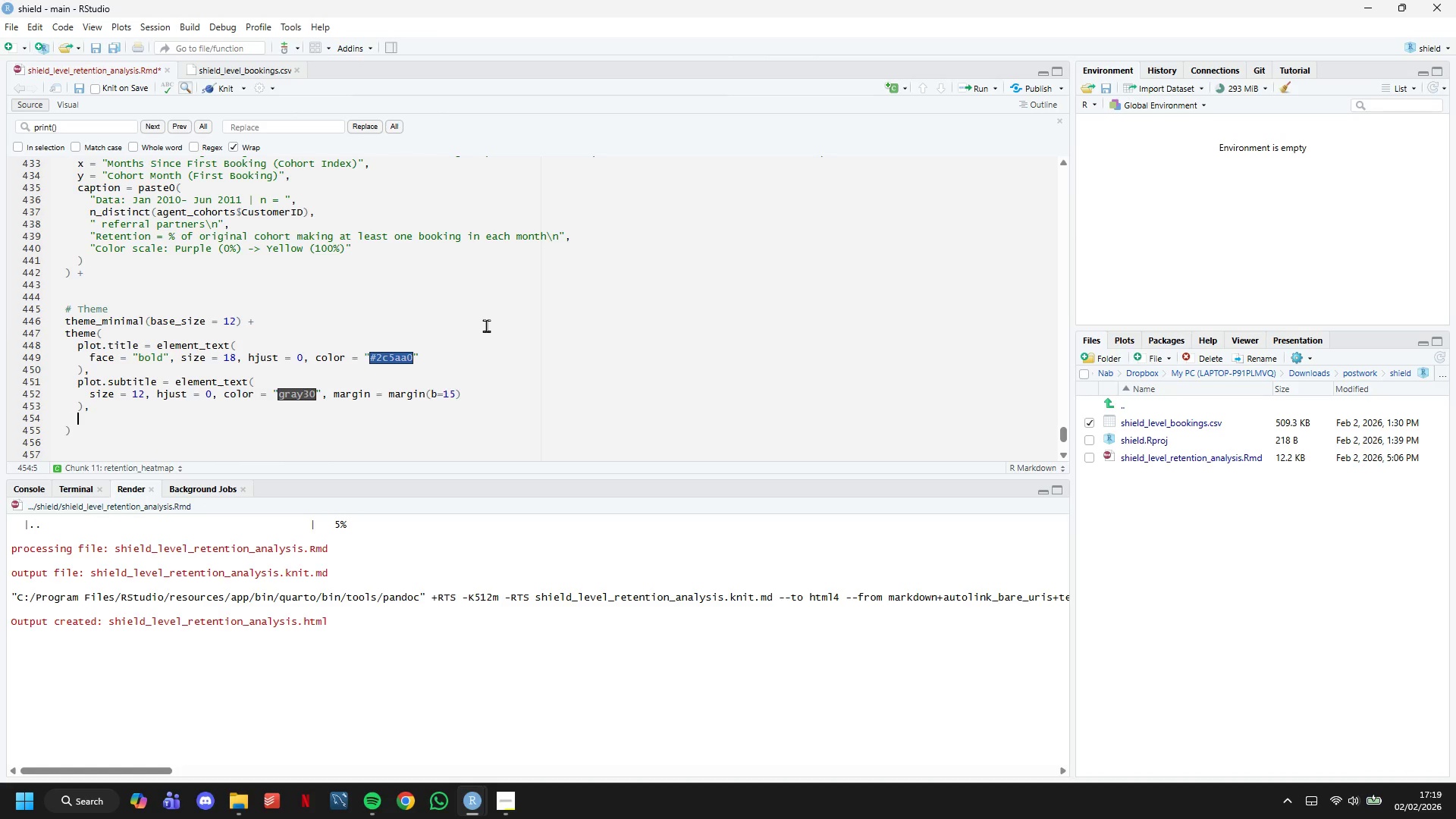 
key(Enter)
 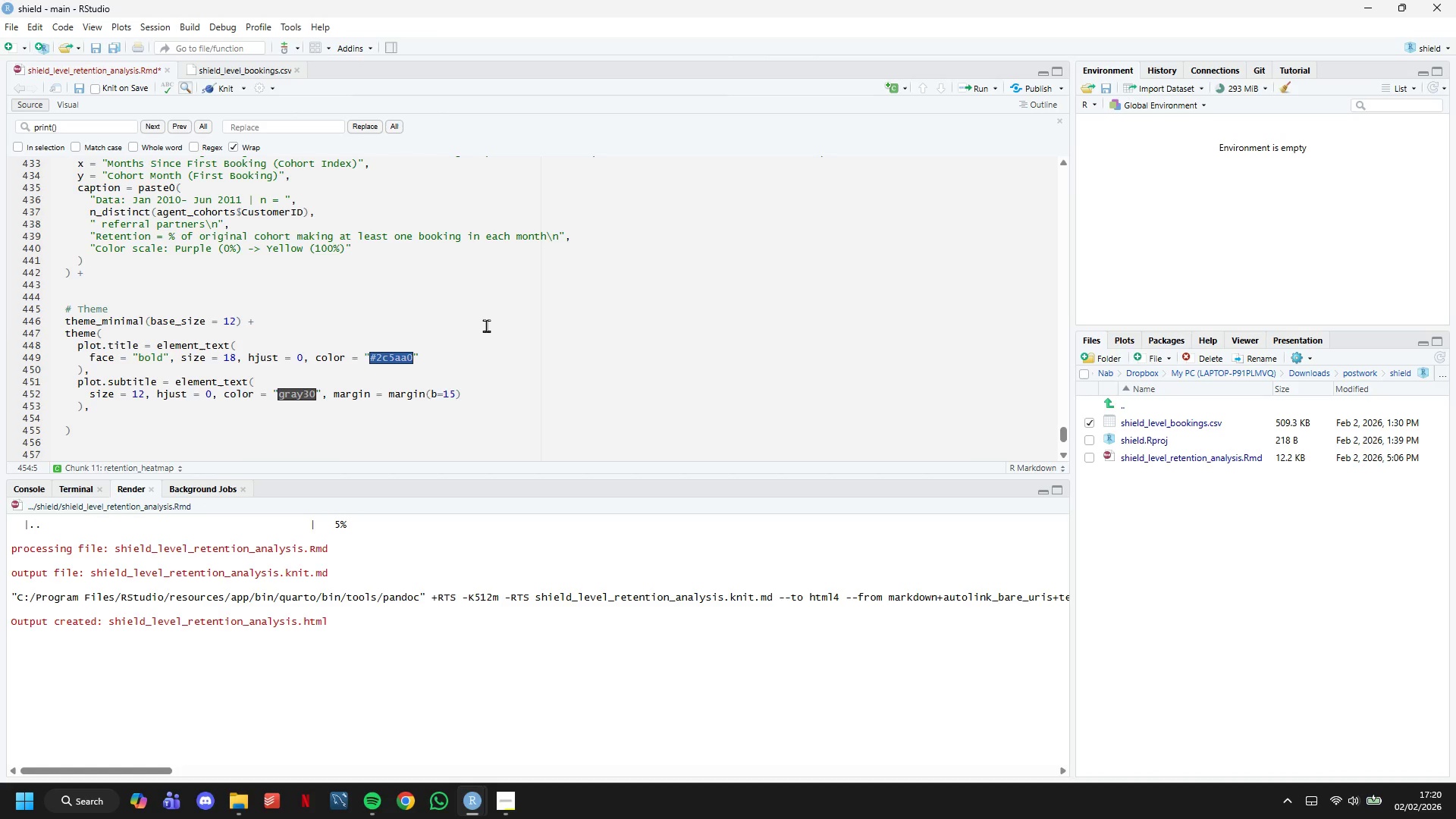 
wait(5.09)
 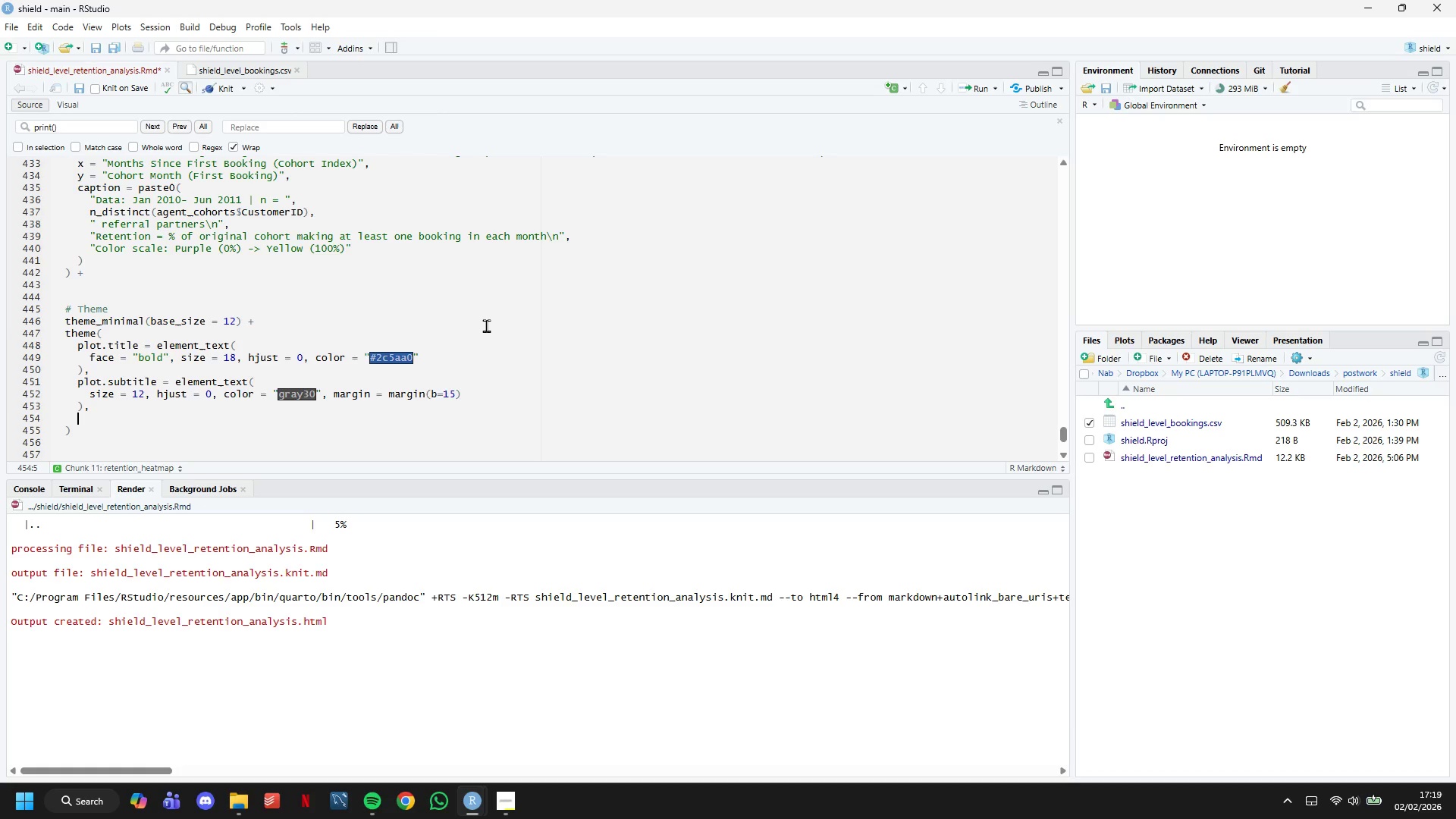 
type(plot.caption = element_text()
 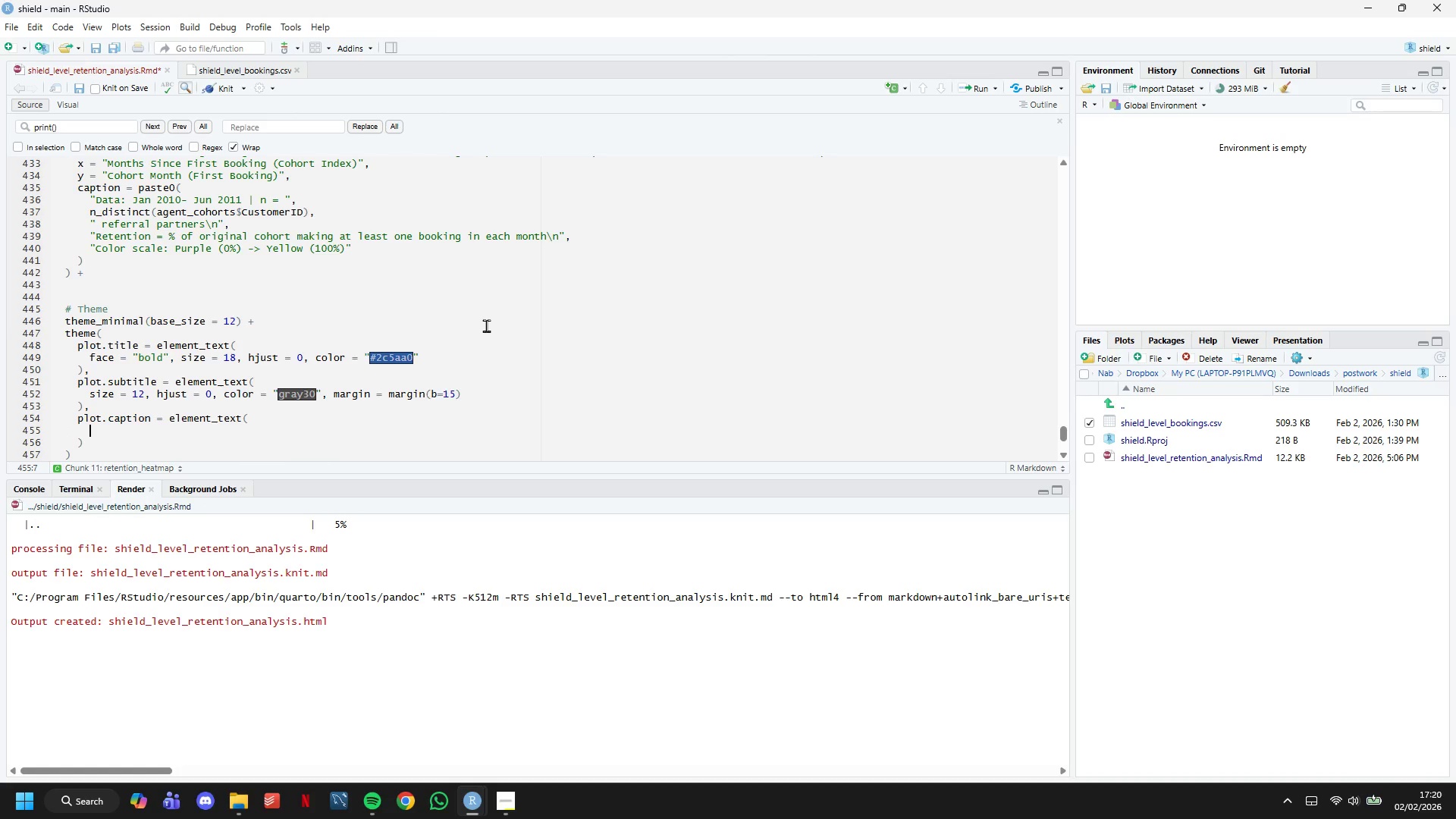 
 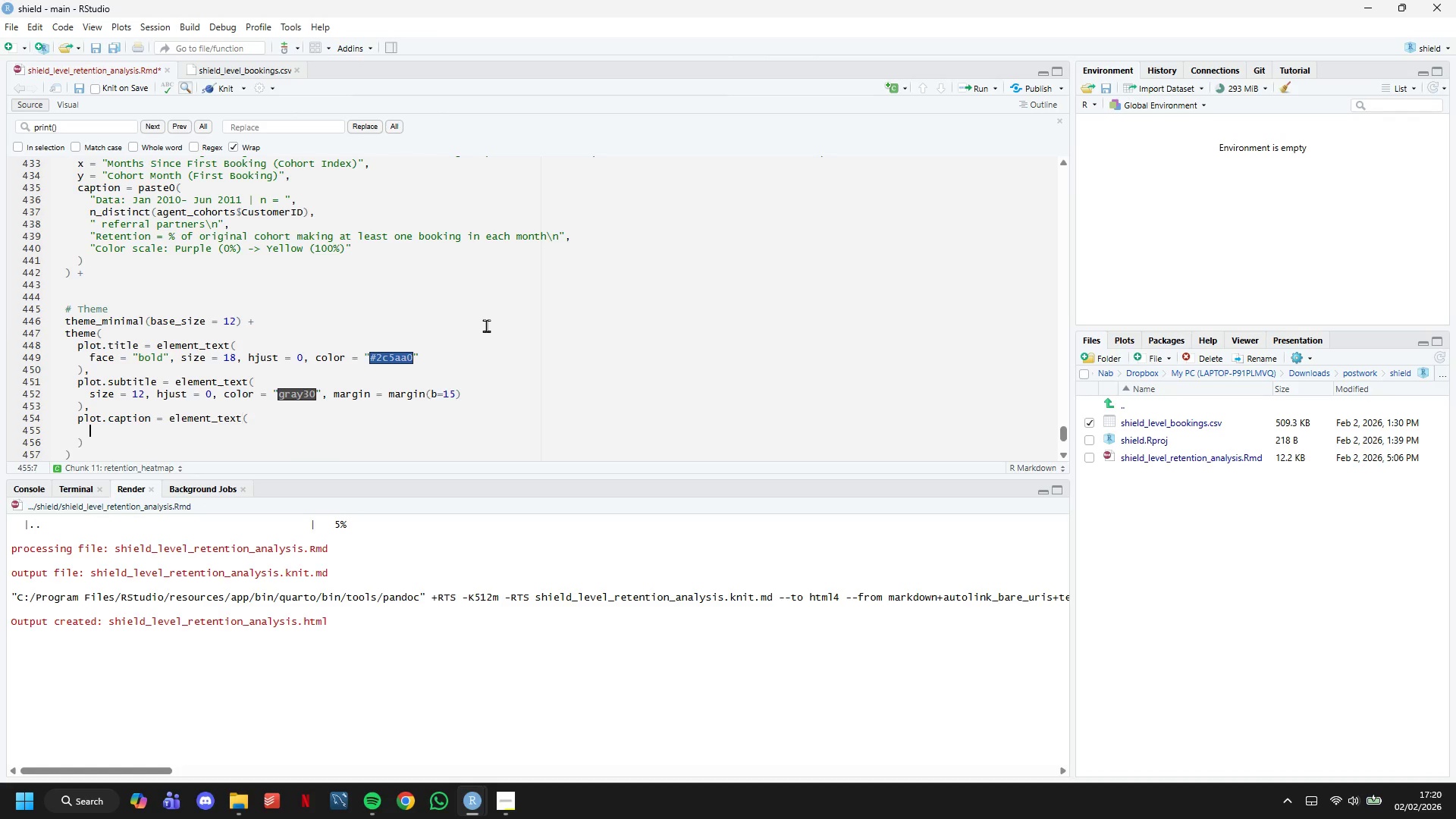 
key(Enter)
 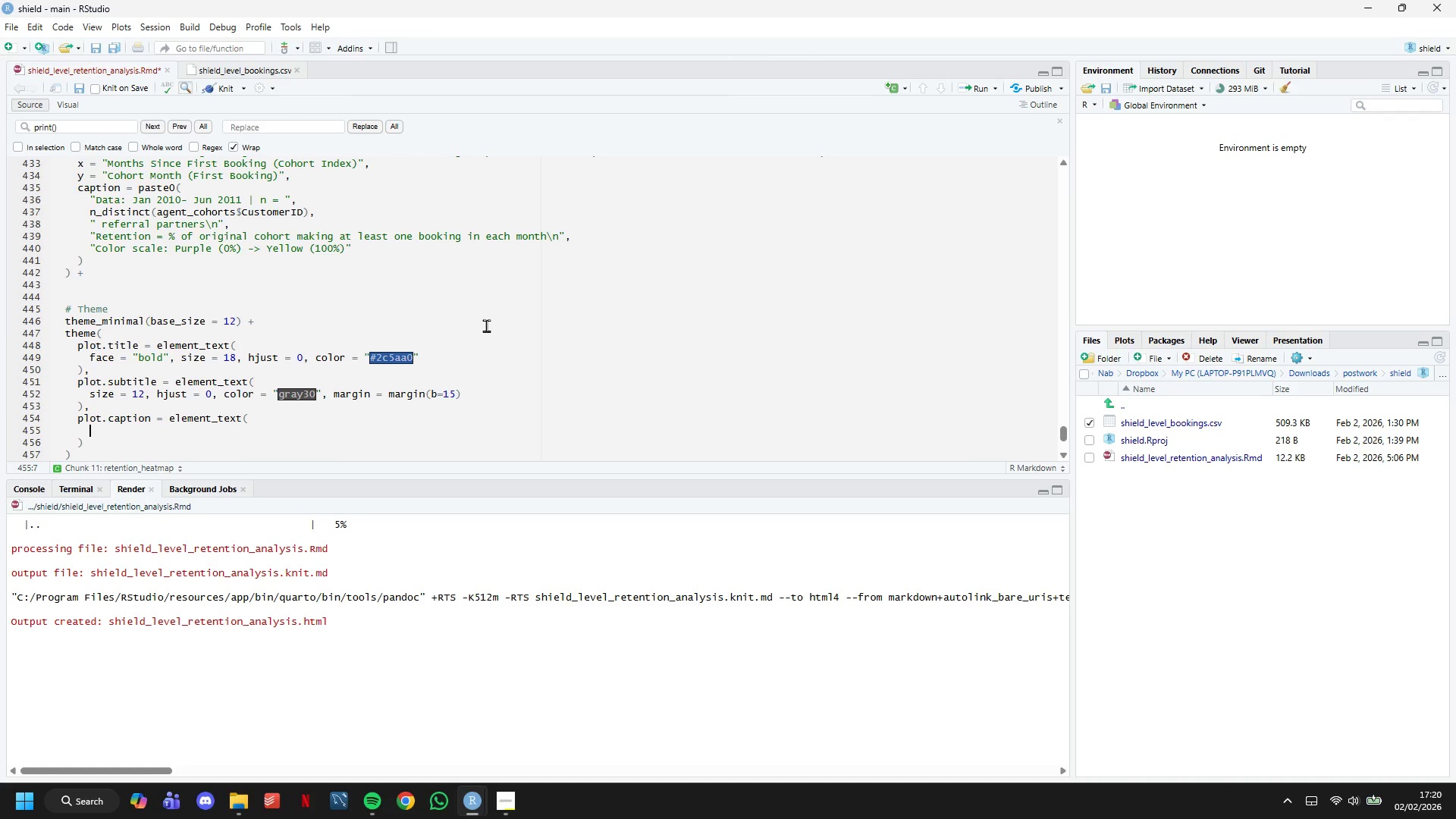 
type(size = 10, hjust = 1, color = "gray50)
 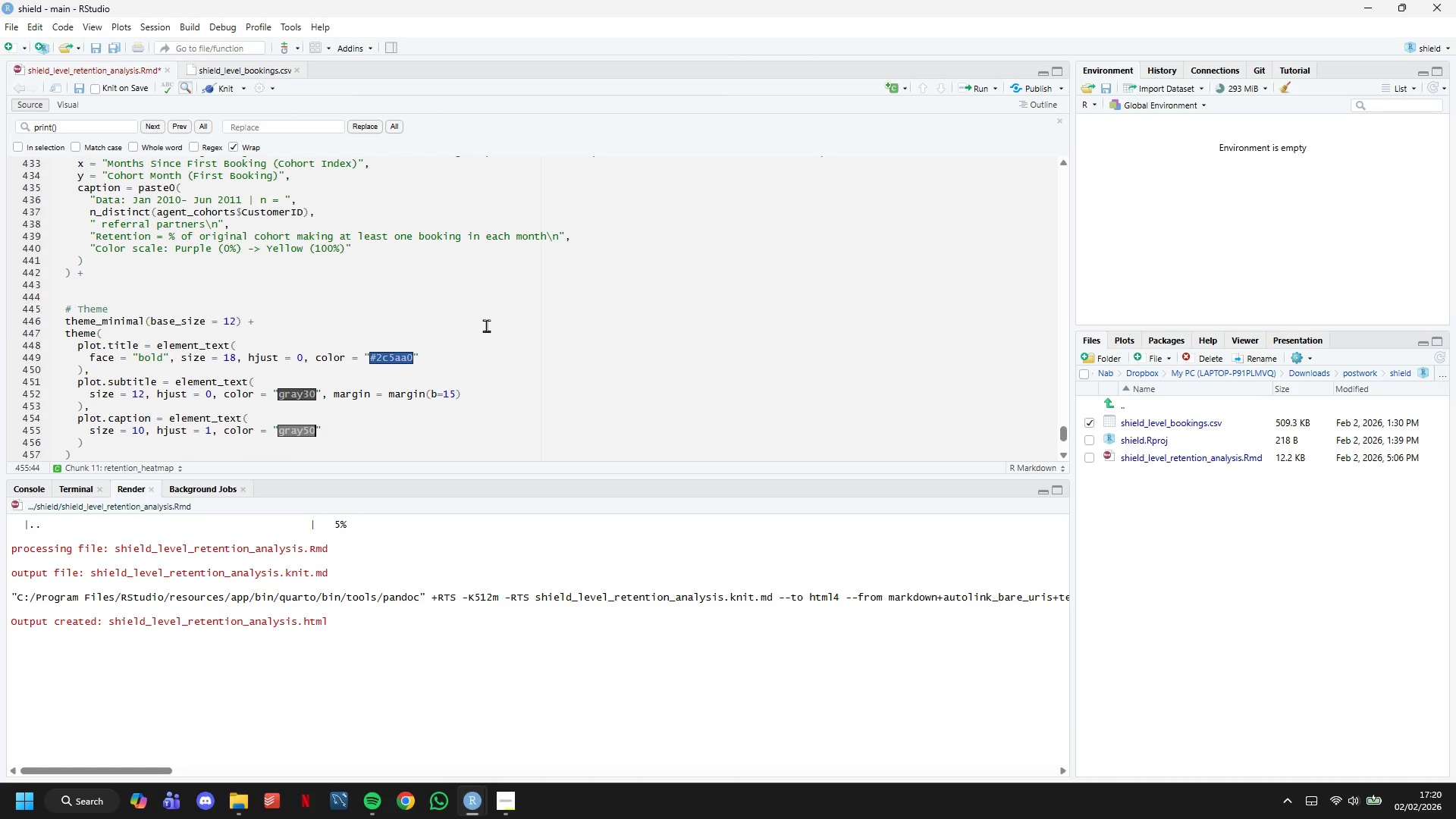 
key(ArrowRight)
 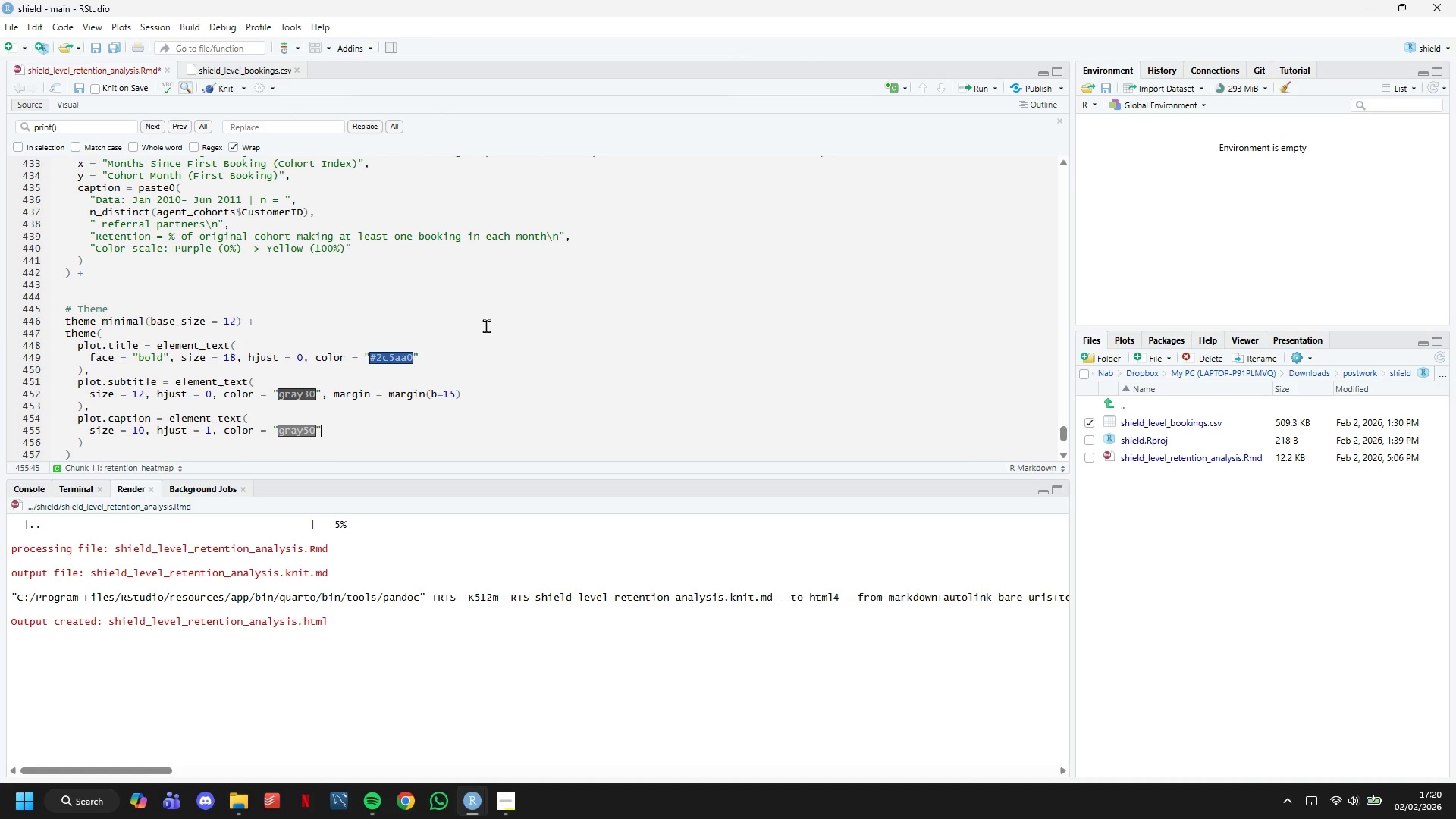 
type(, margin = margin(t = 10)
 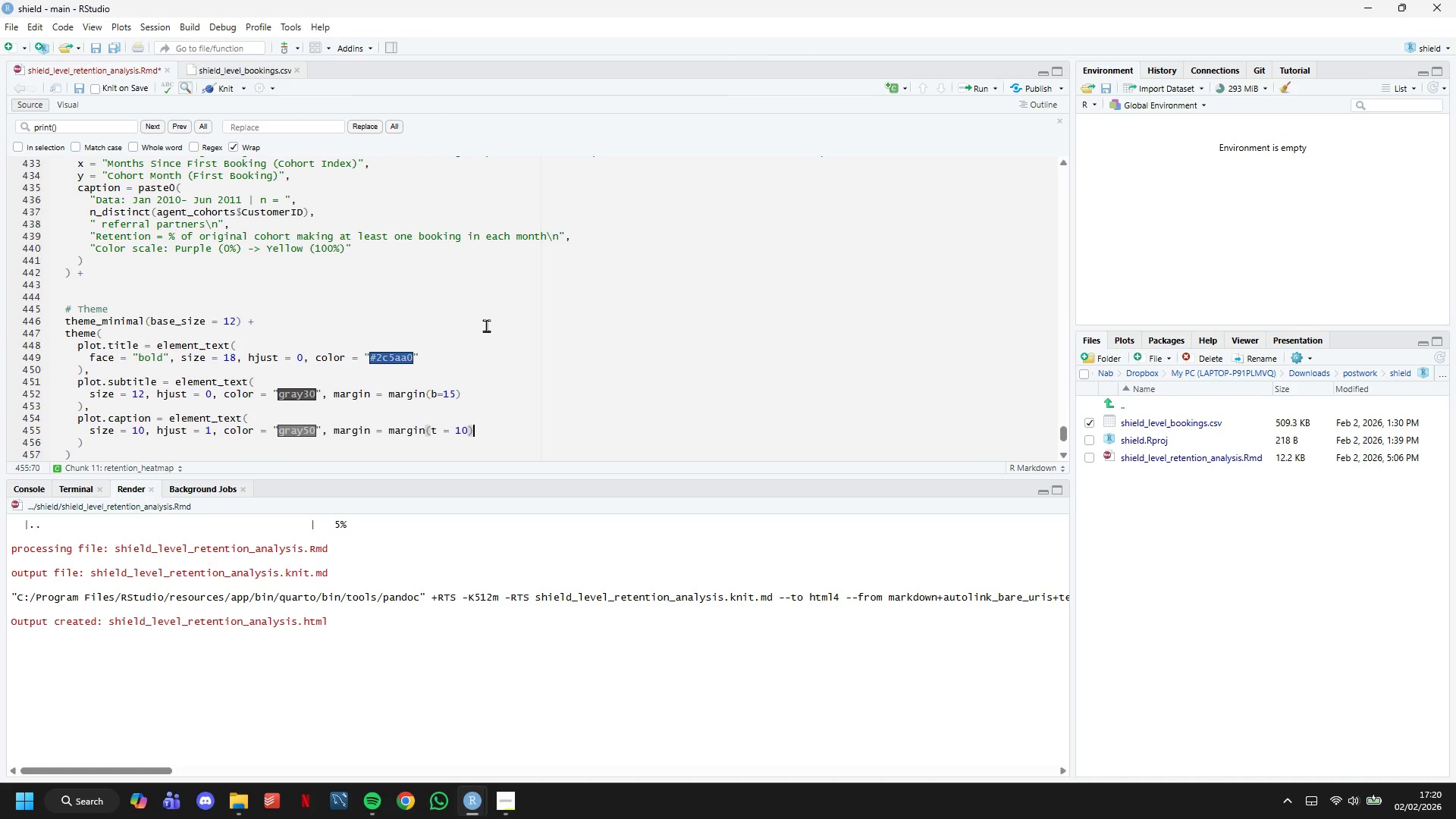 
 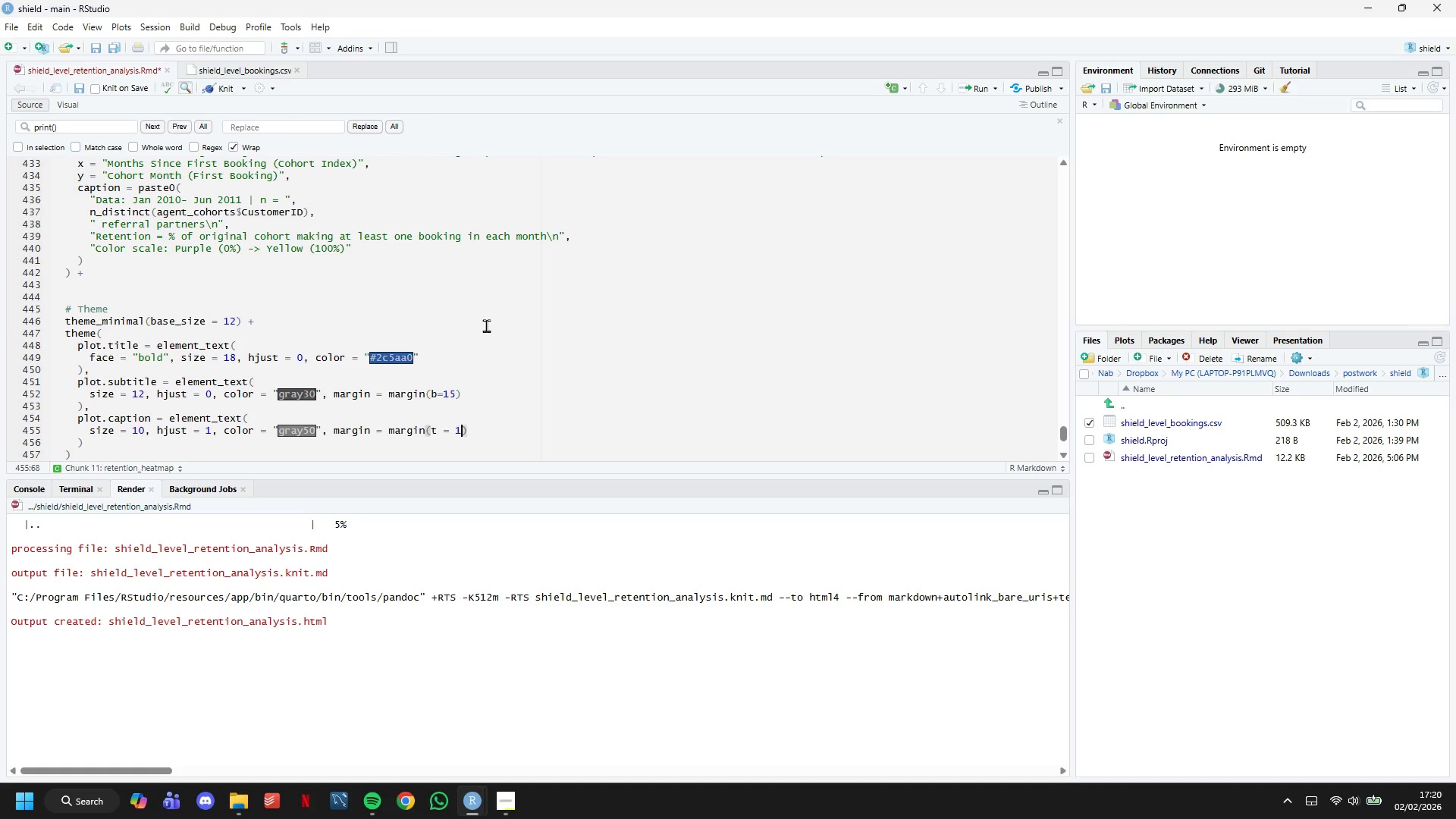 
key(ArrowRight)
 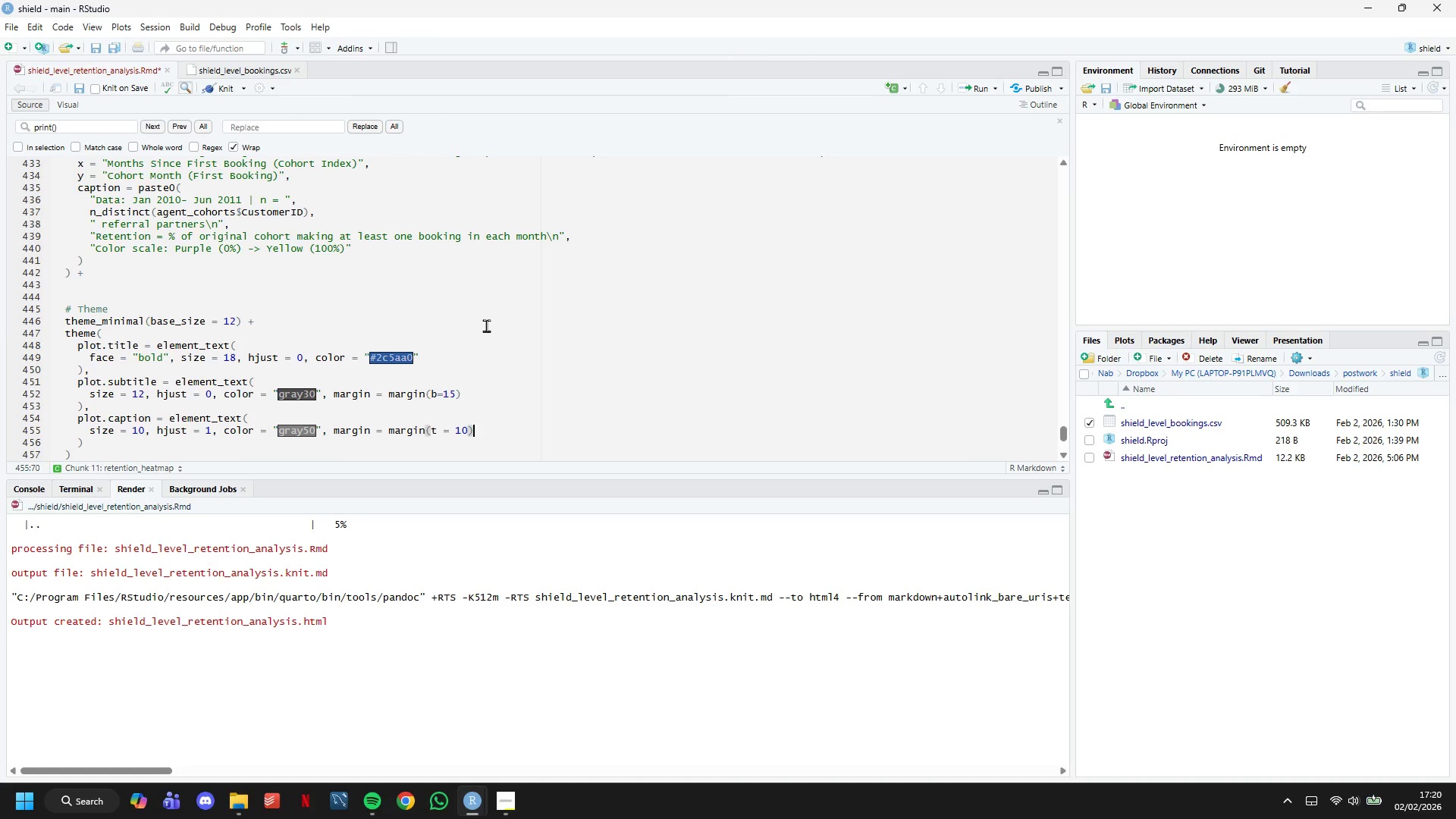 
key(ArrowDown)
 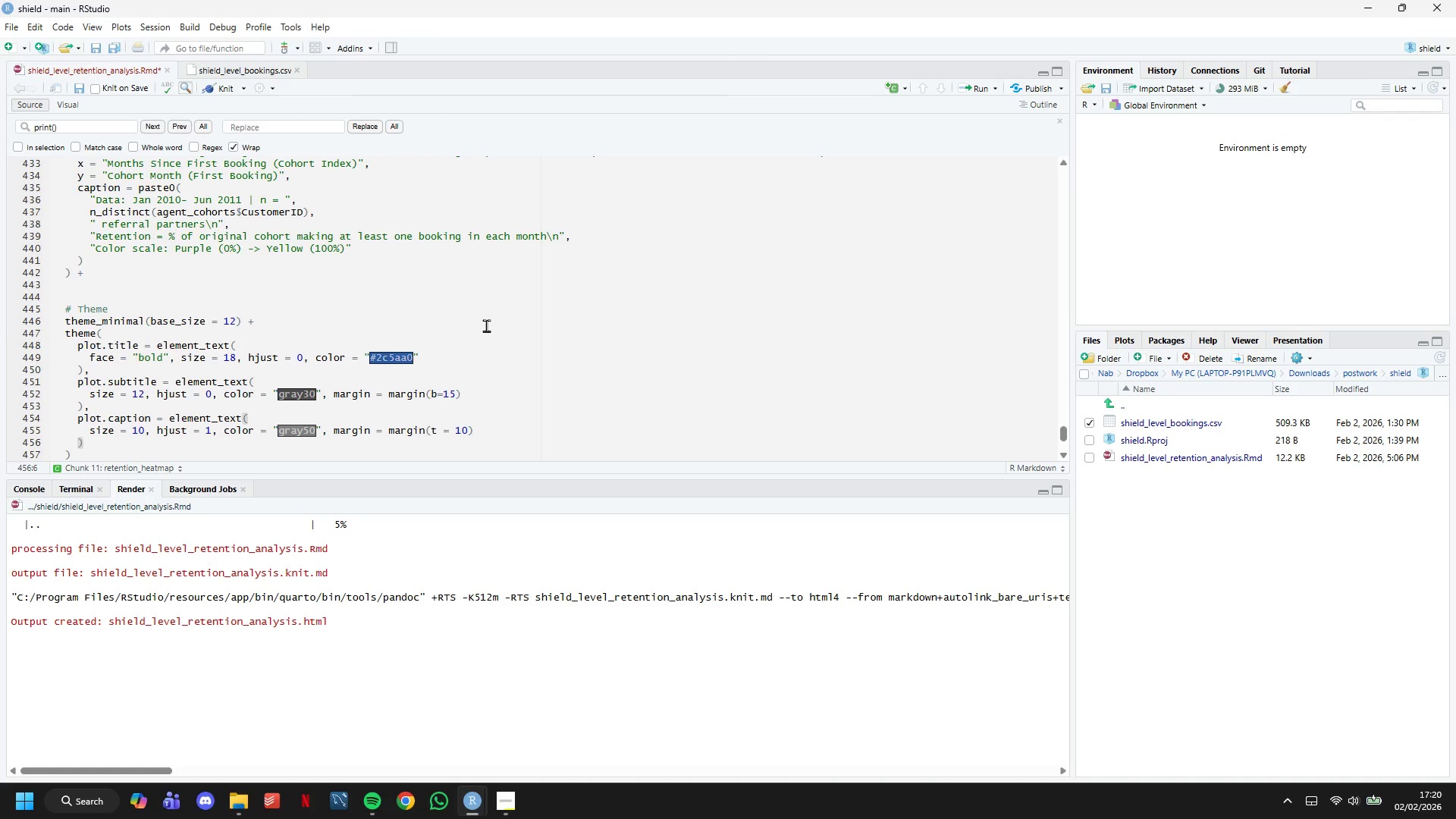 
key(Comma)
 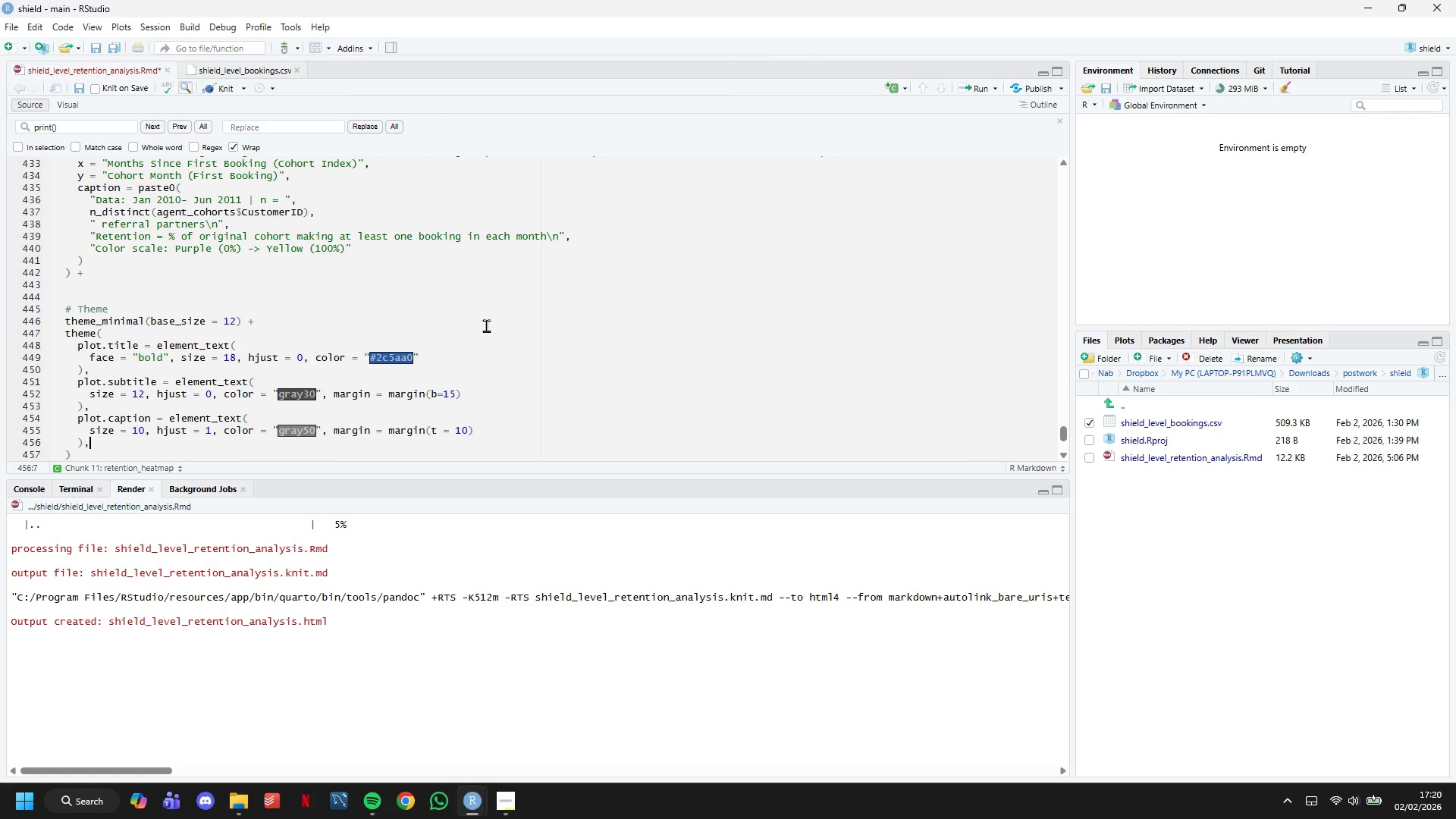 
key(Enter)
 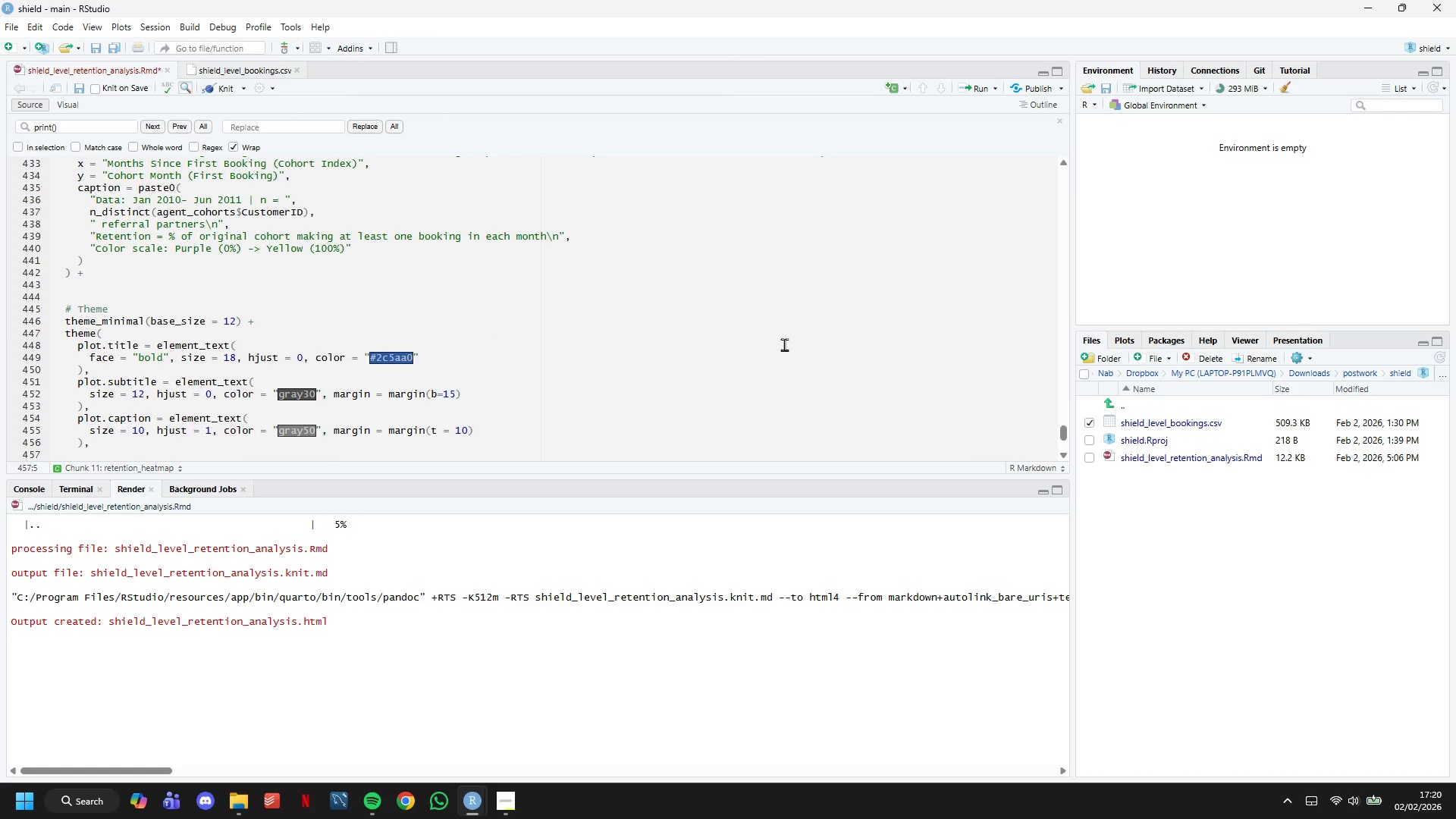 
scroll: coordinate [783, 344], scroll_direction: down, amount: 4.0
 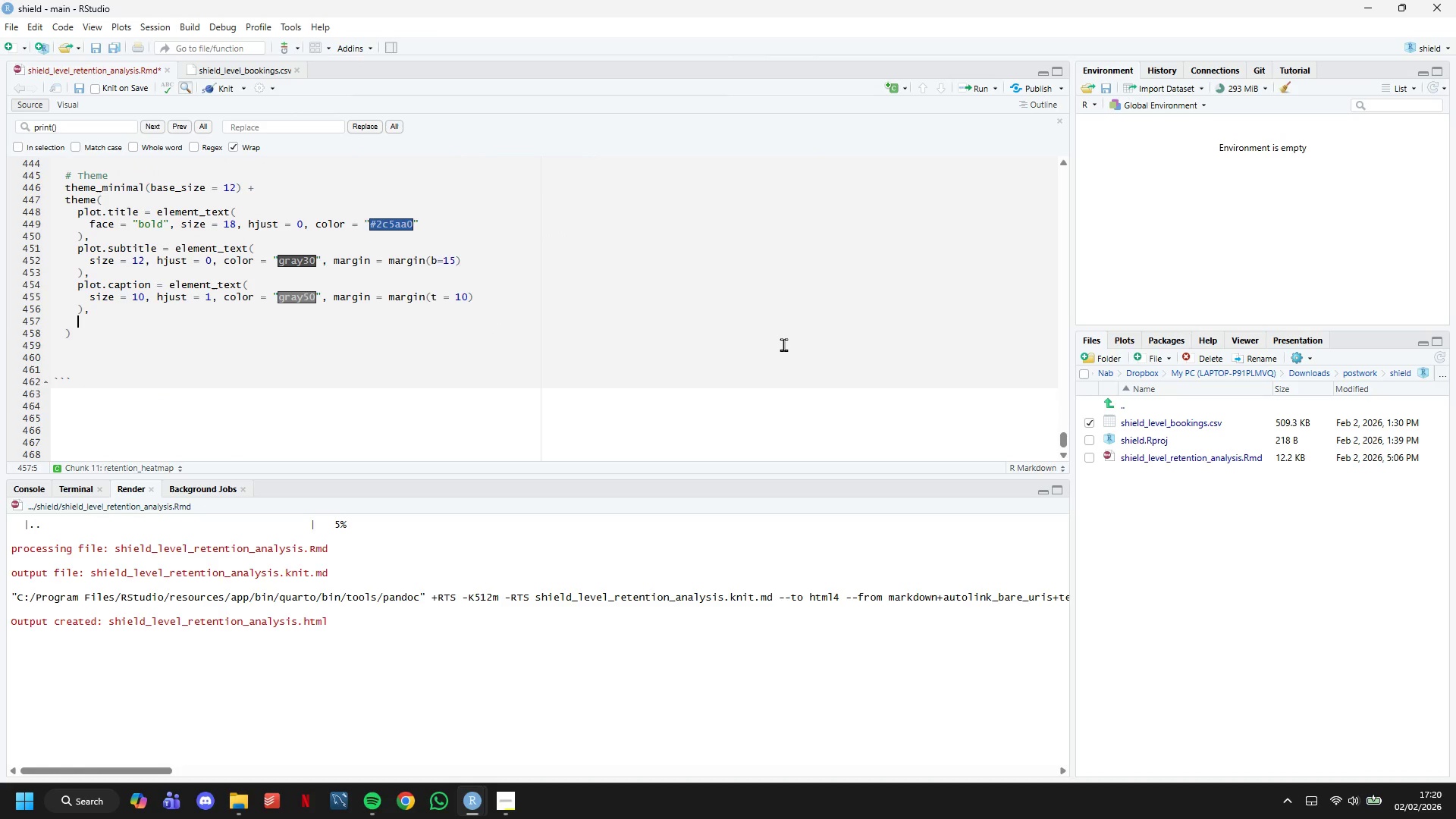 
type(axis.title = element_text(face="bold)
 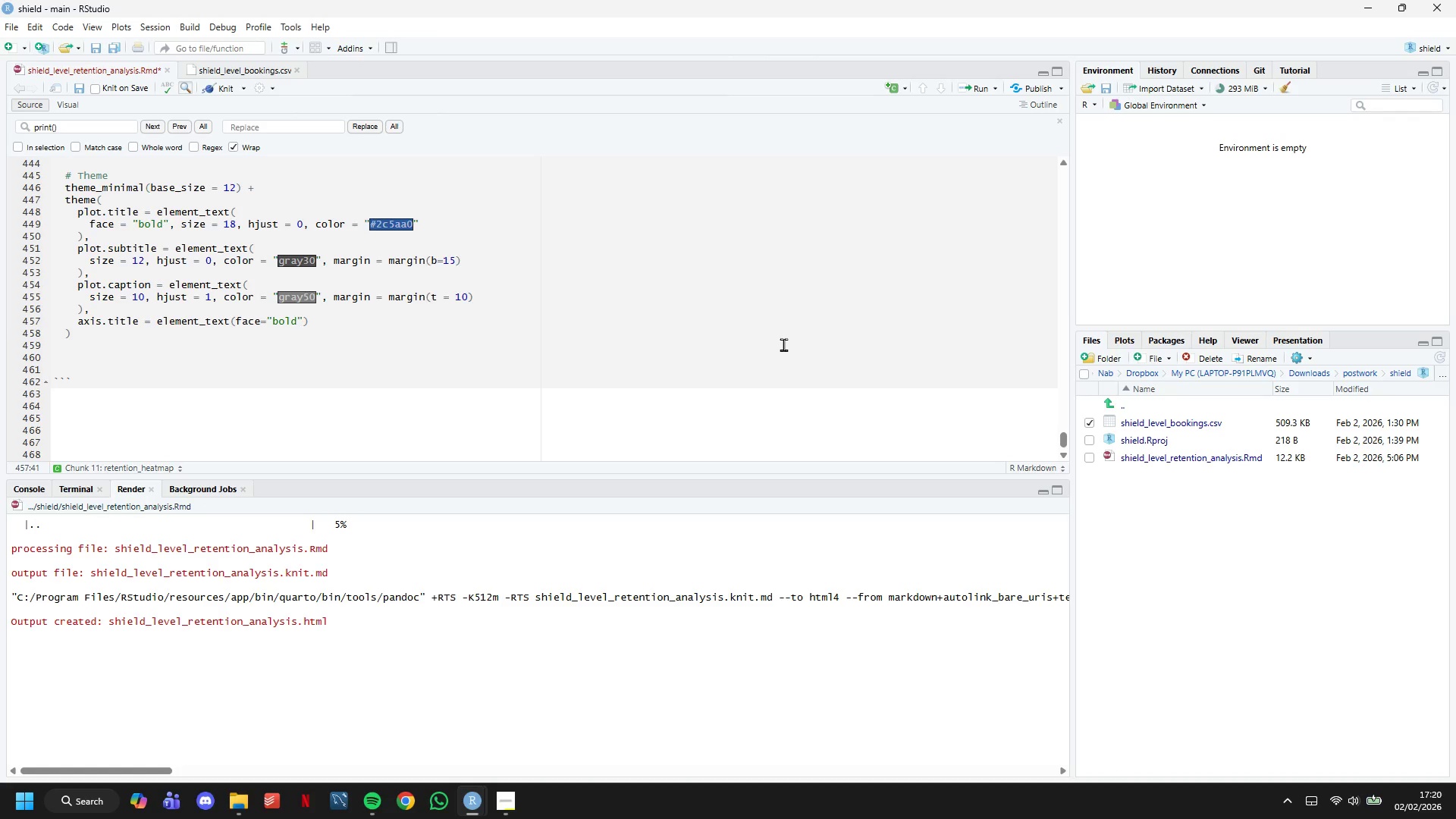 
key(ArrowRight)
 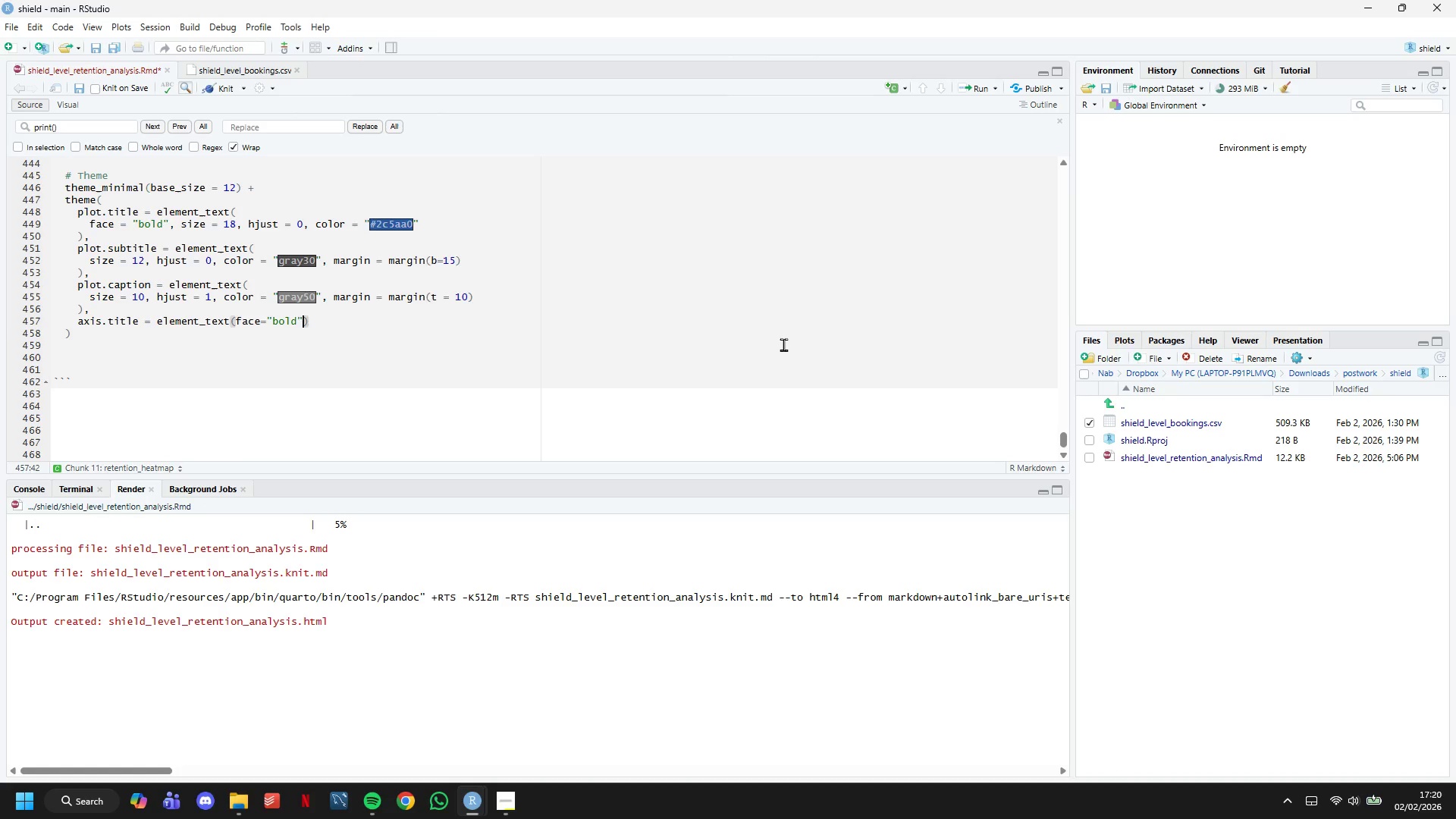 
type(, size=13)
 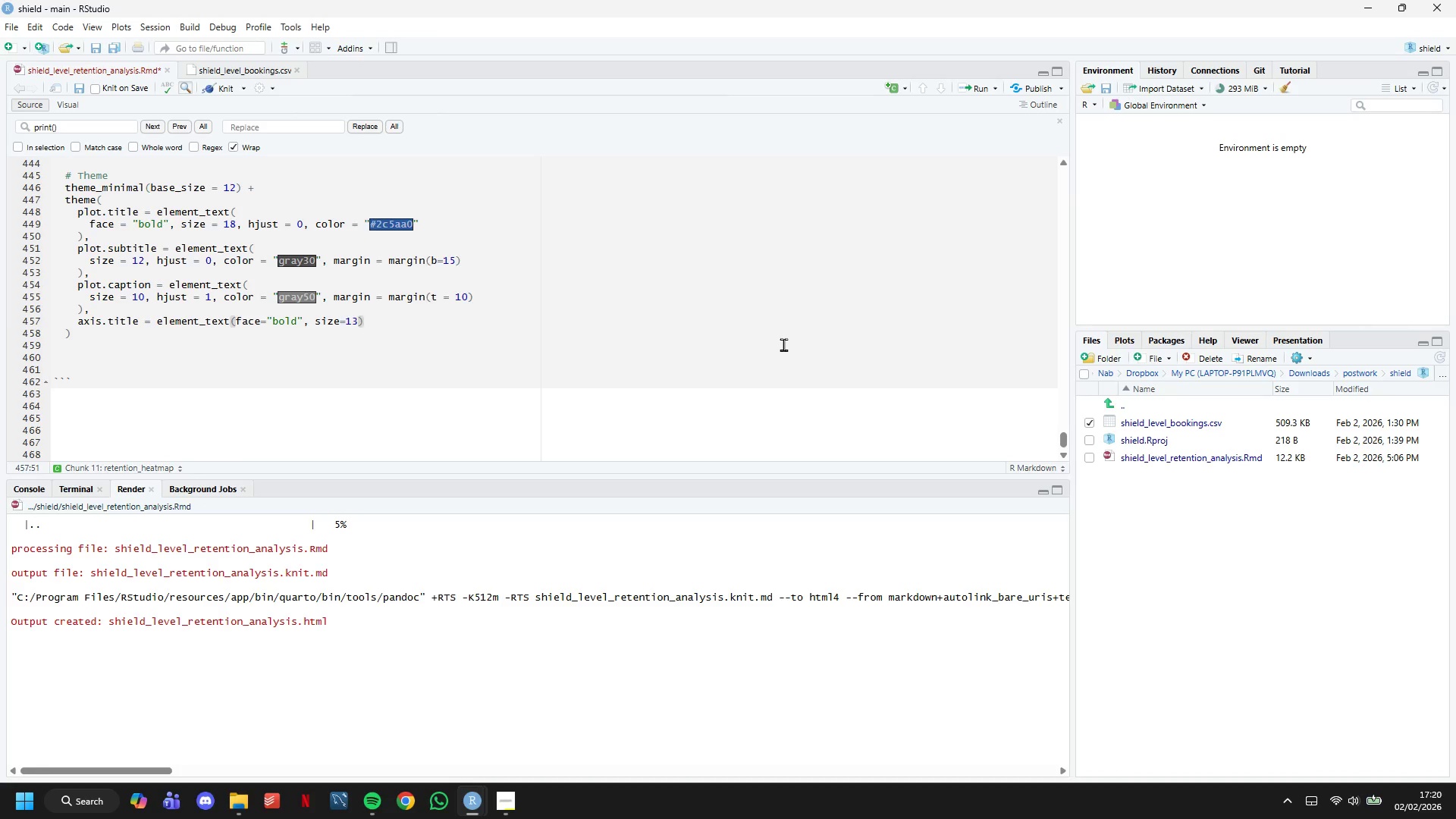 
key(ArrowRight)
 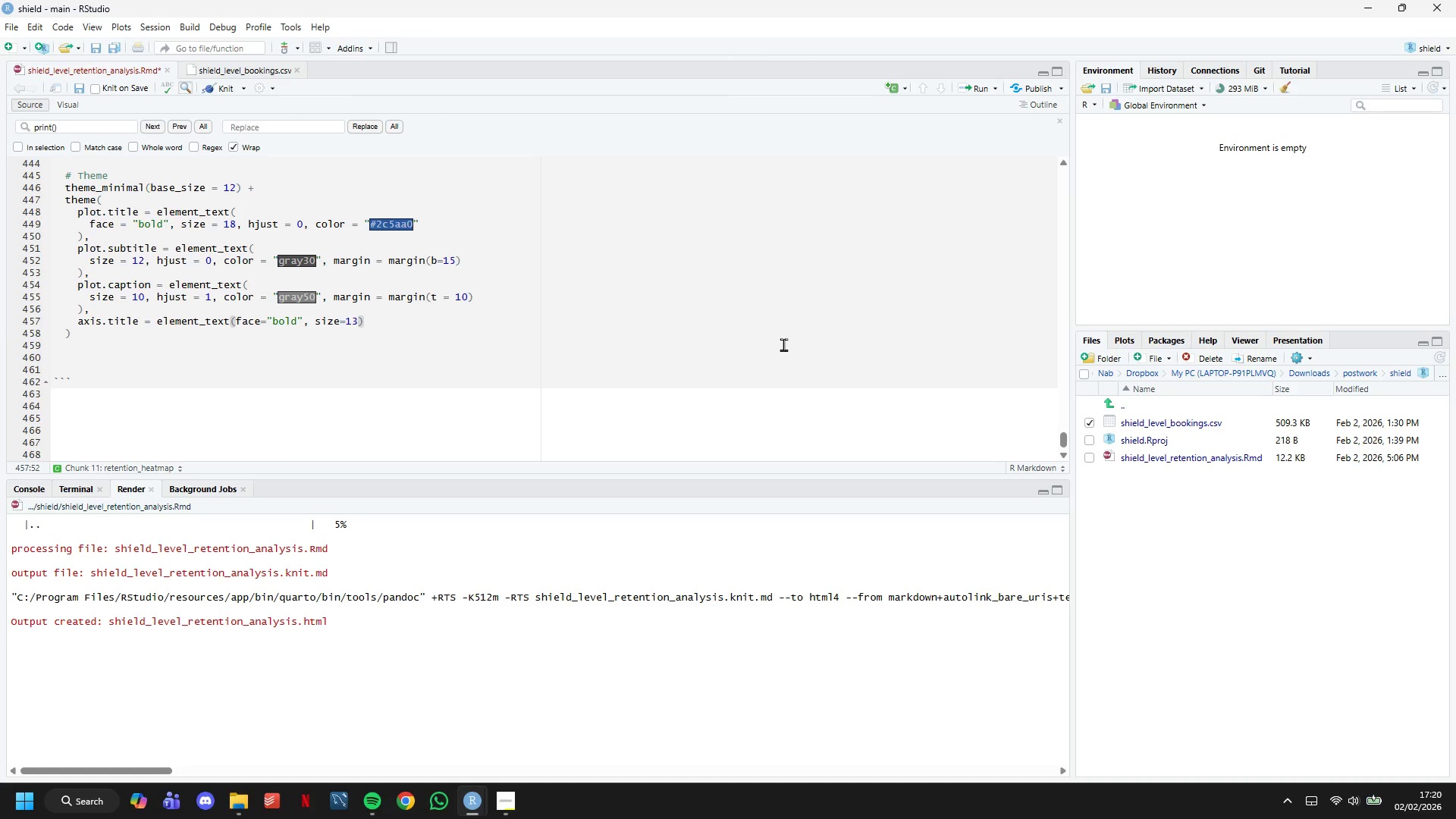 
key(Comma)
 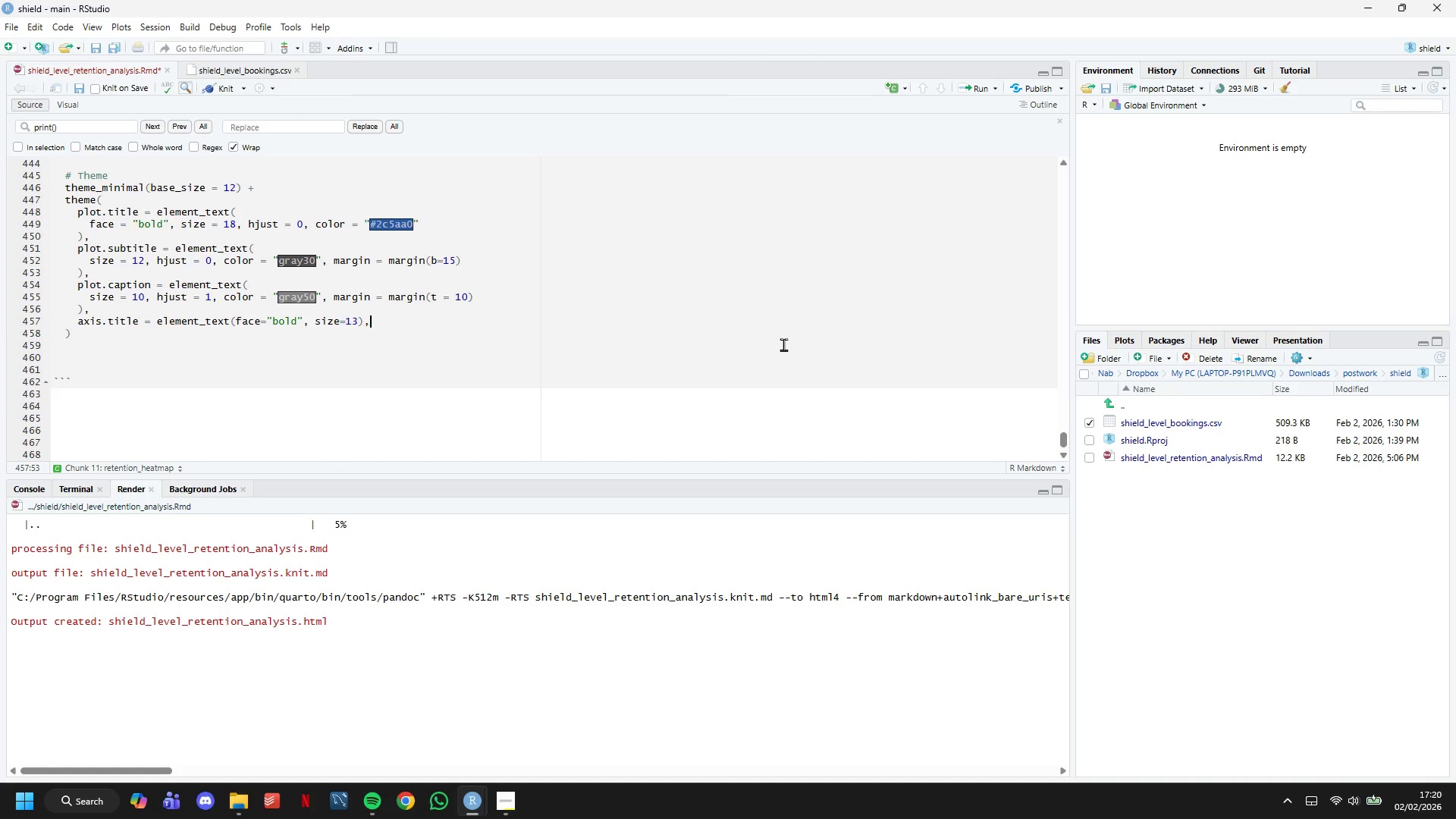 
key(Enter)
 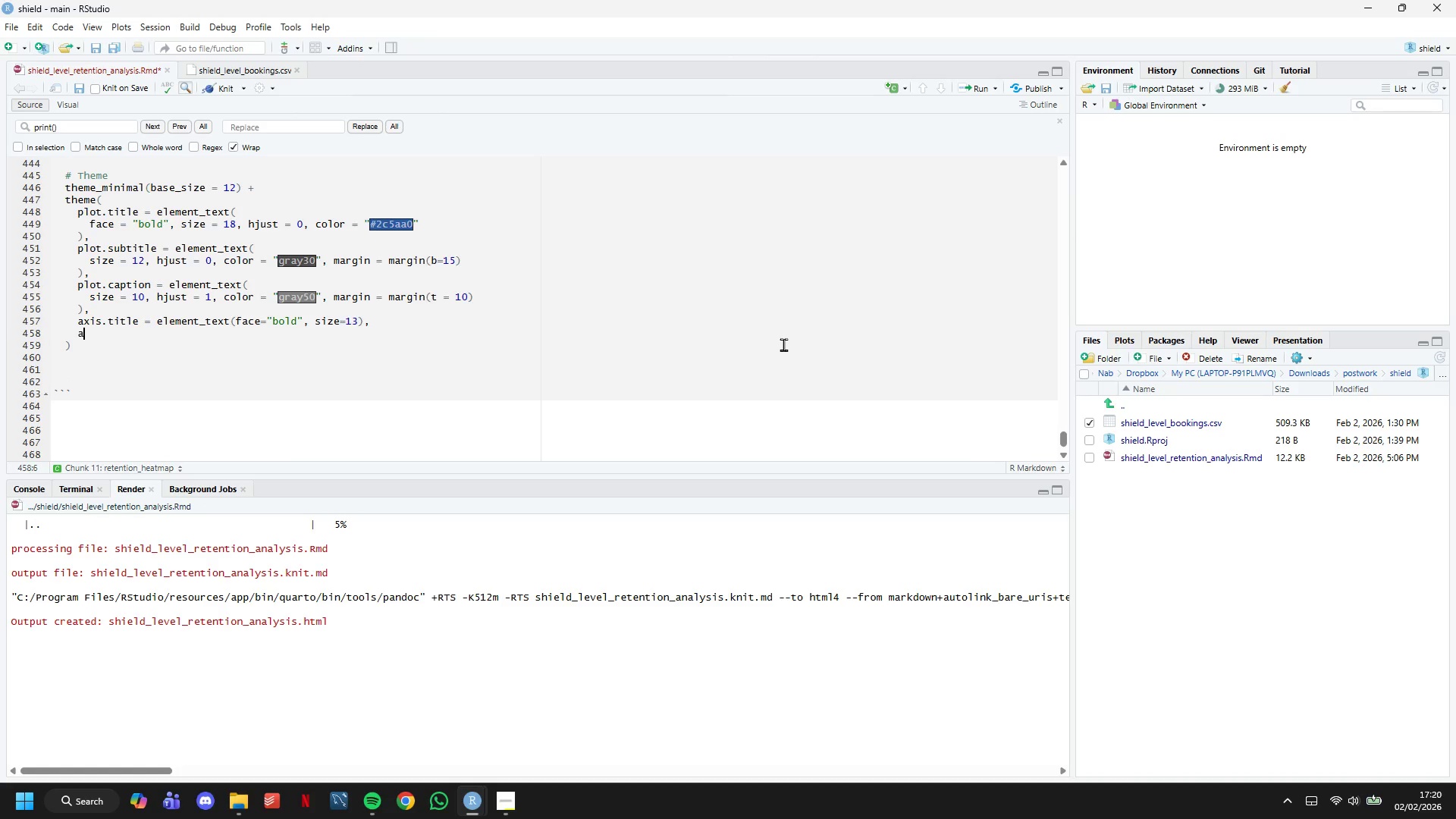 
type(axis.text = ee)
key(Backspace)
type(lement_text(size =11)
 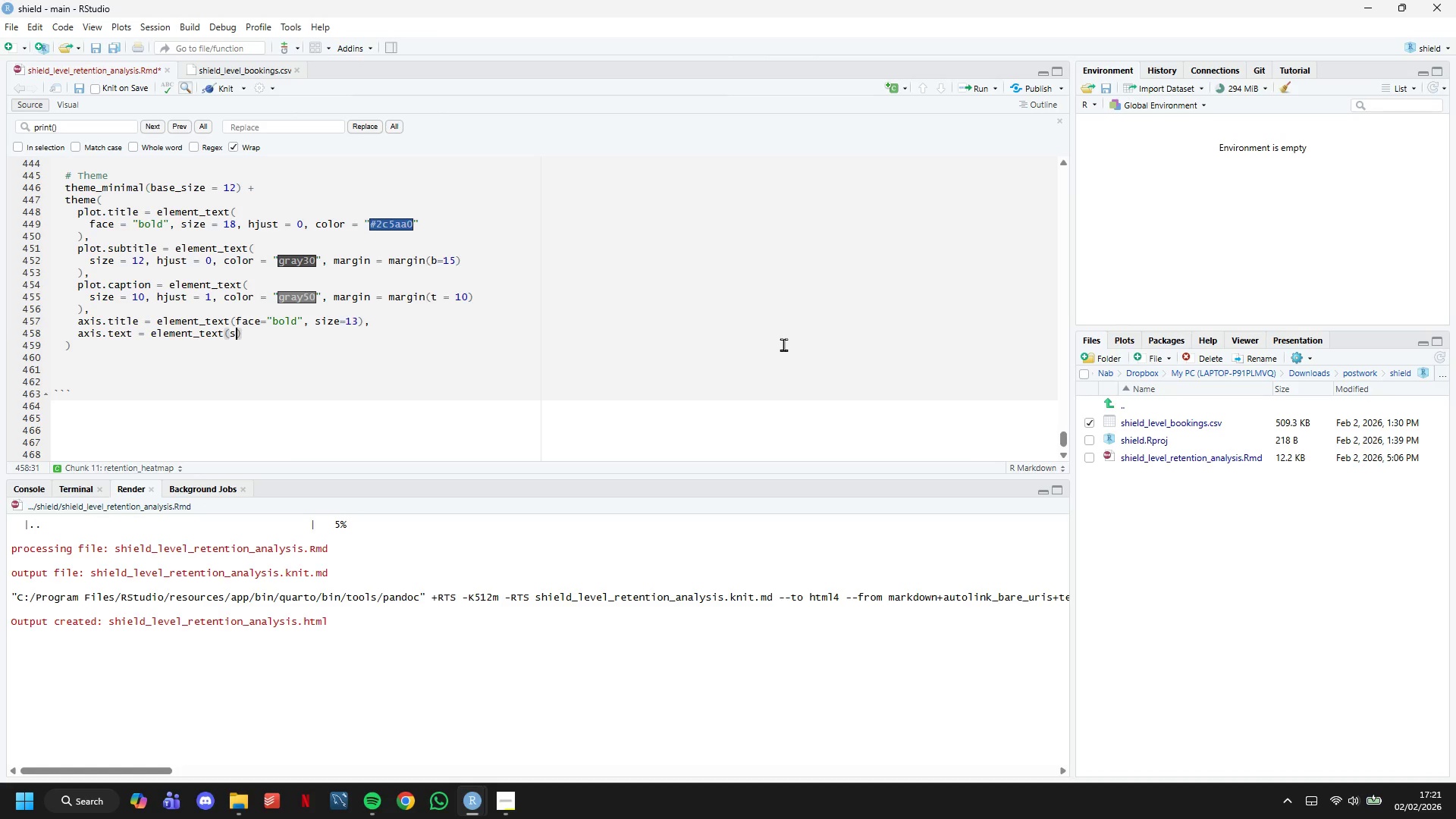 
 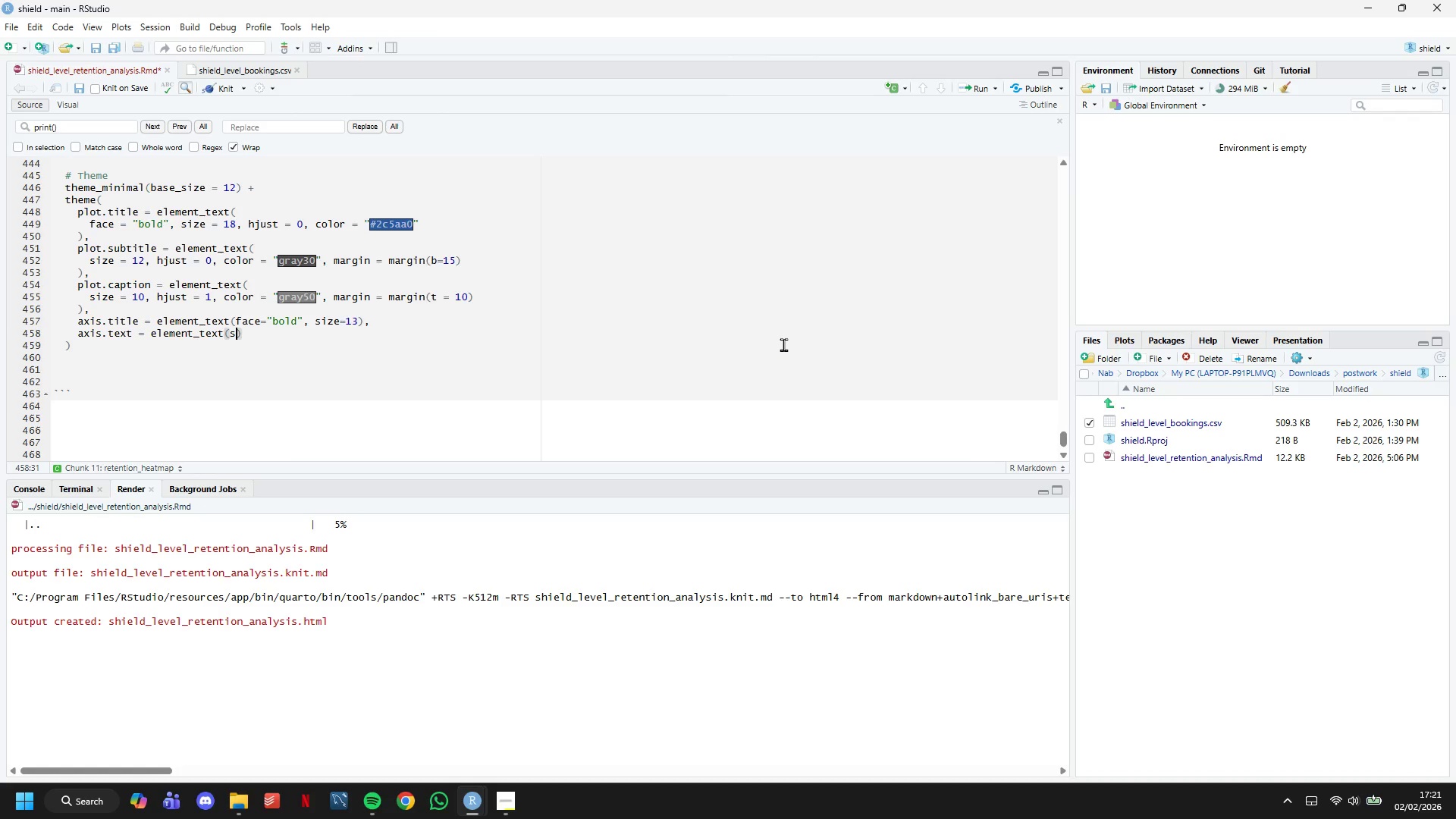 
key(ArrowRight)
 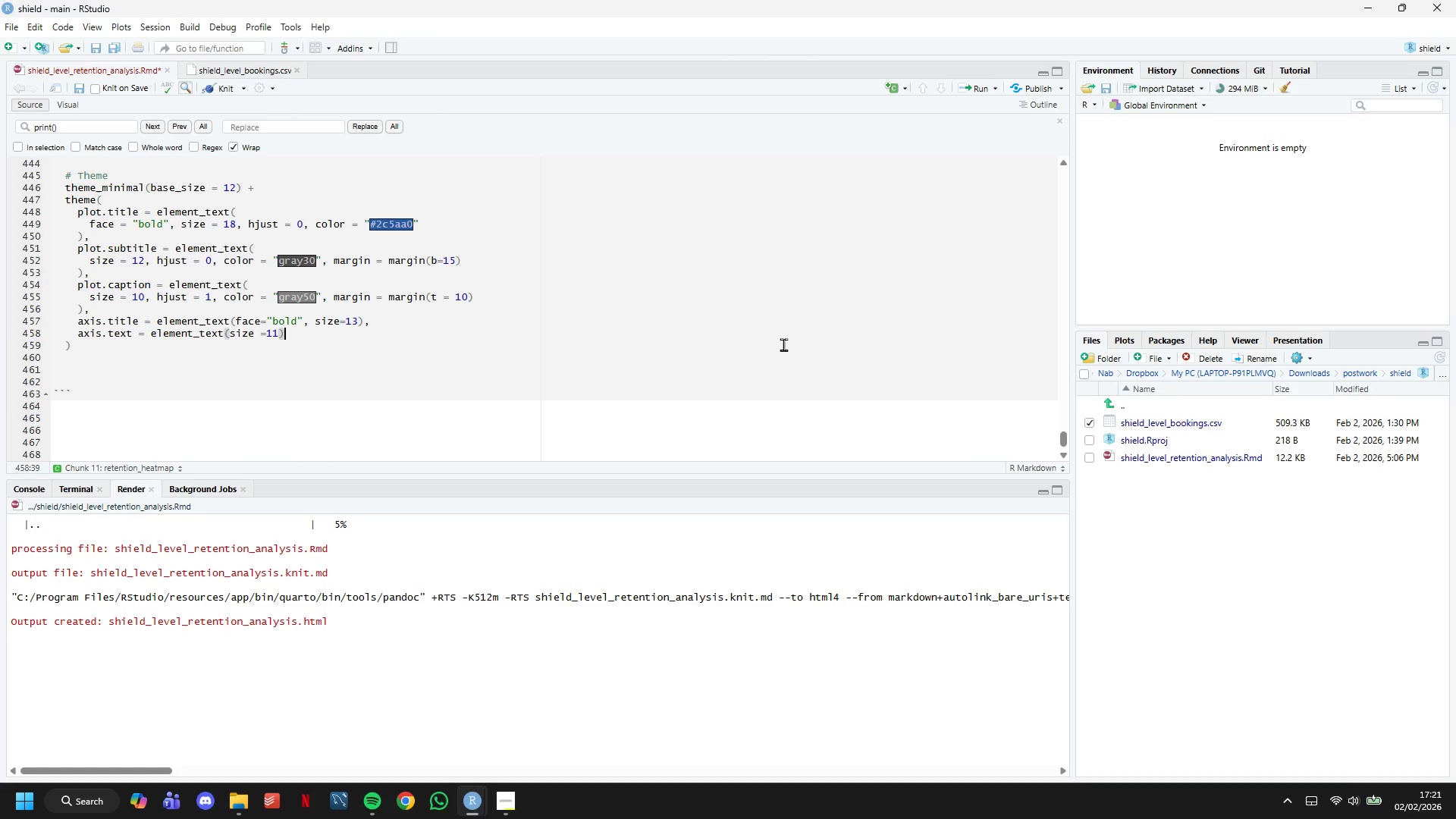 
key(Comma)
 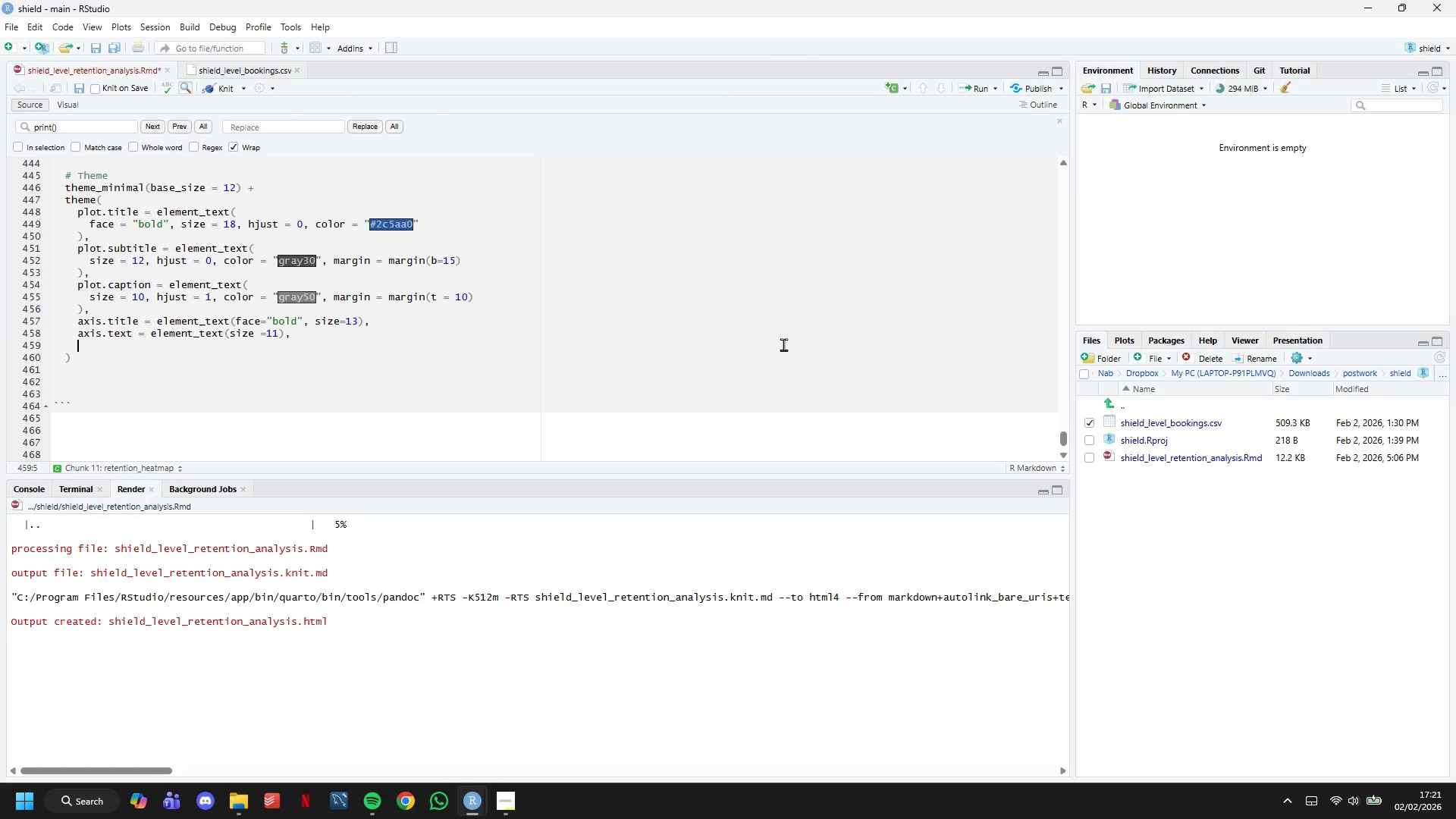 
key(Enter)
 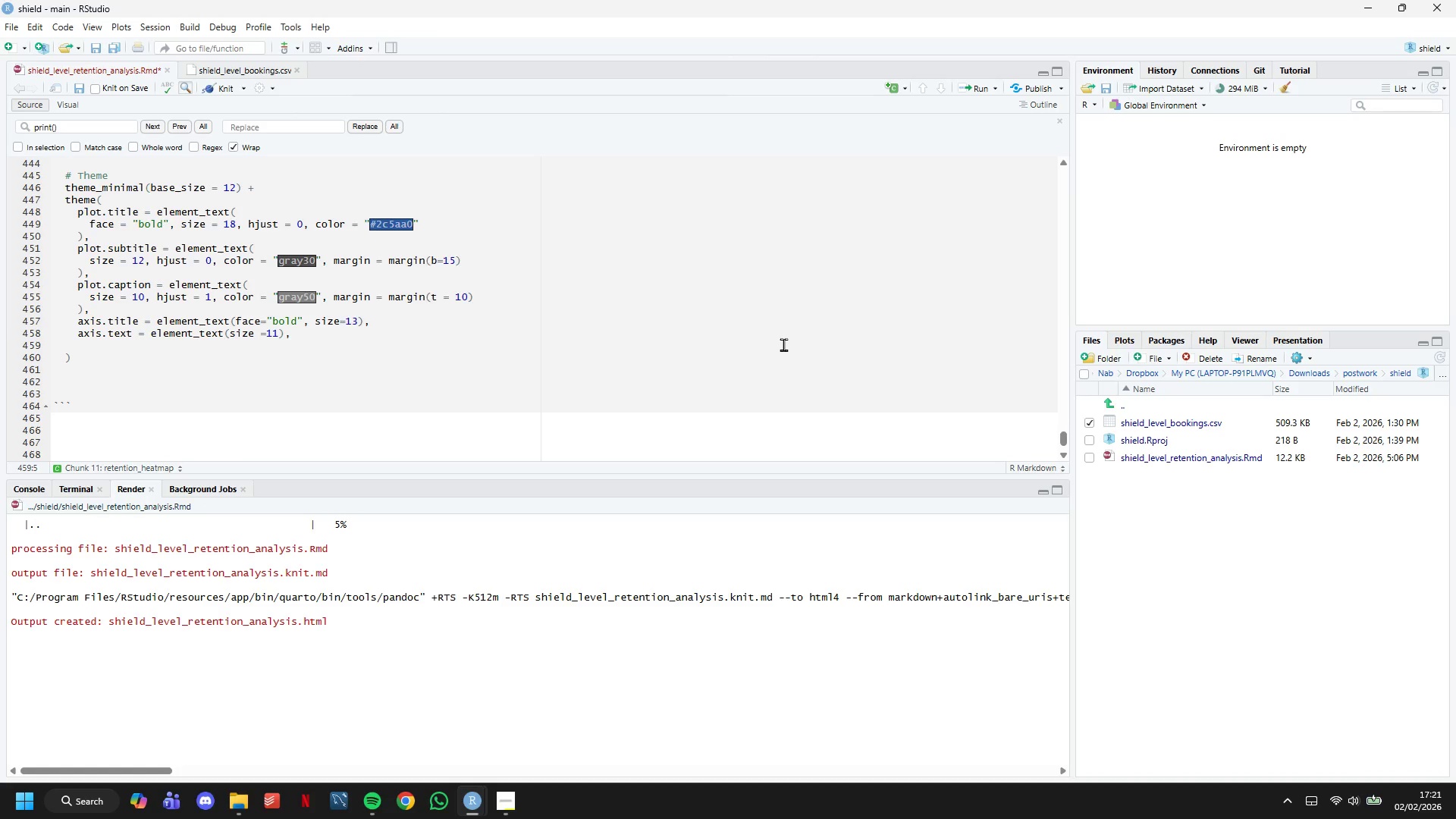 
type(axis)
 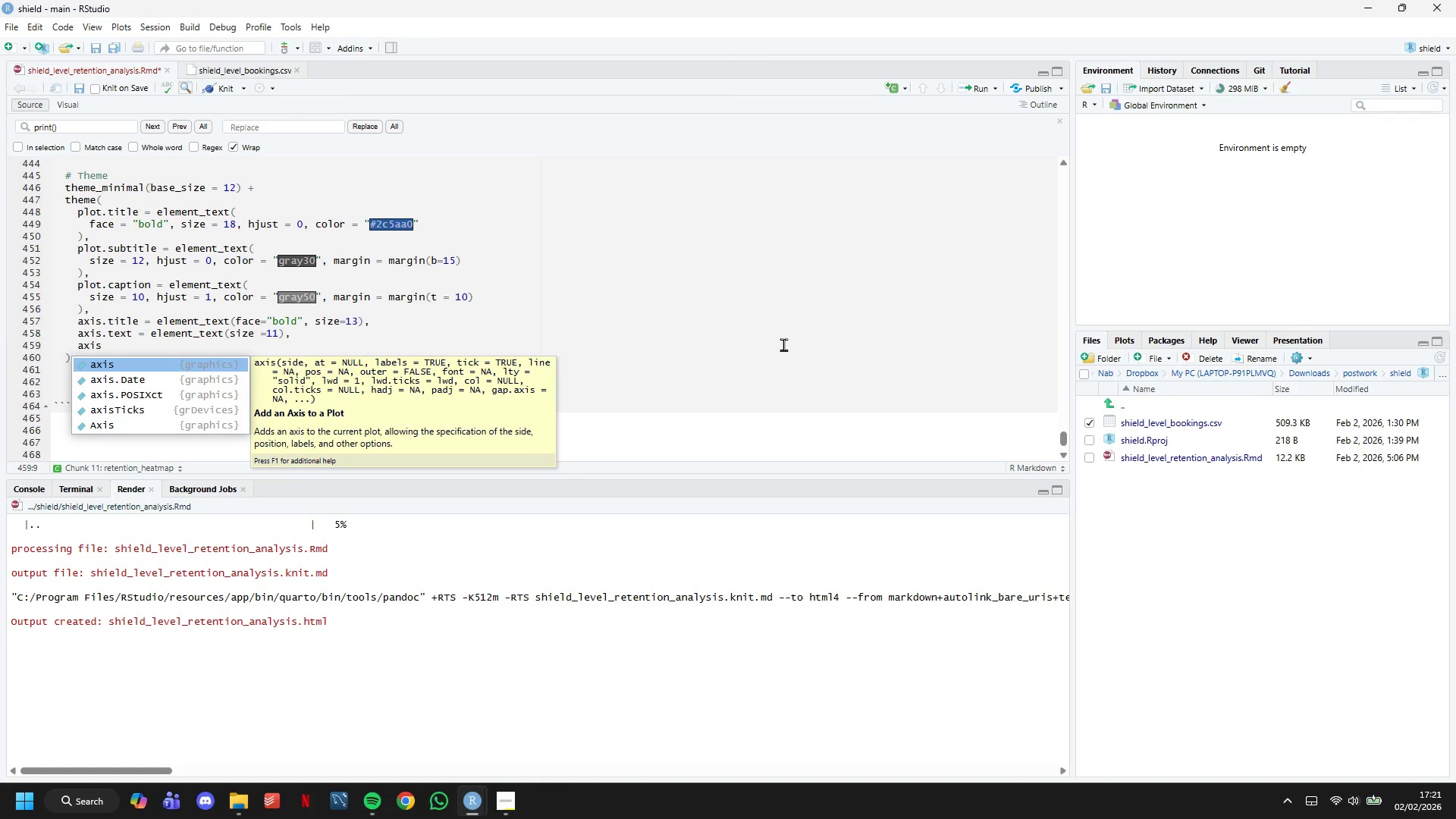 
type(.text.y = elen)
key(Backspace)
type(ment))
key(Backspace)
type(_text(size = 0)
key(Backspace)
type(10)
 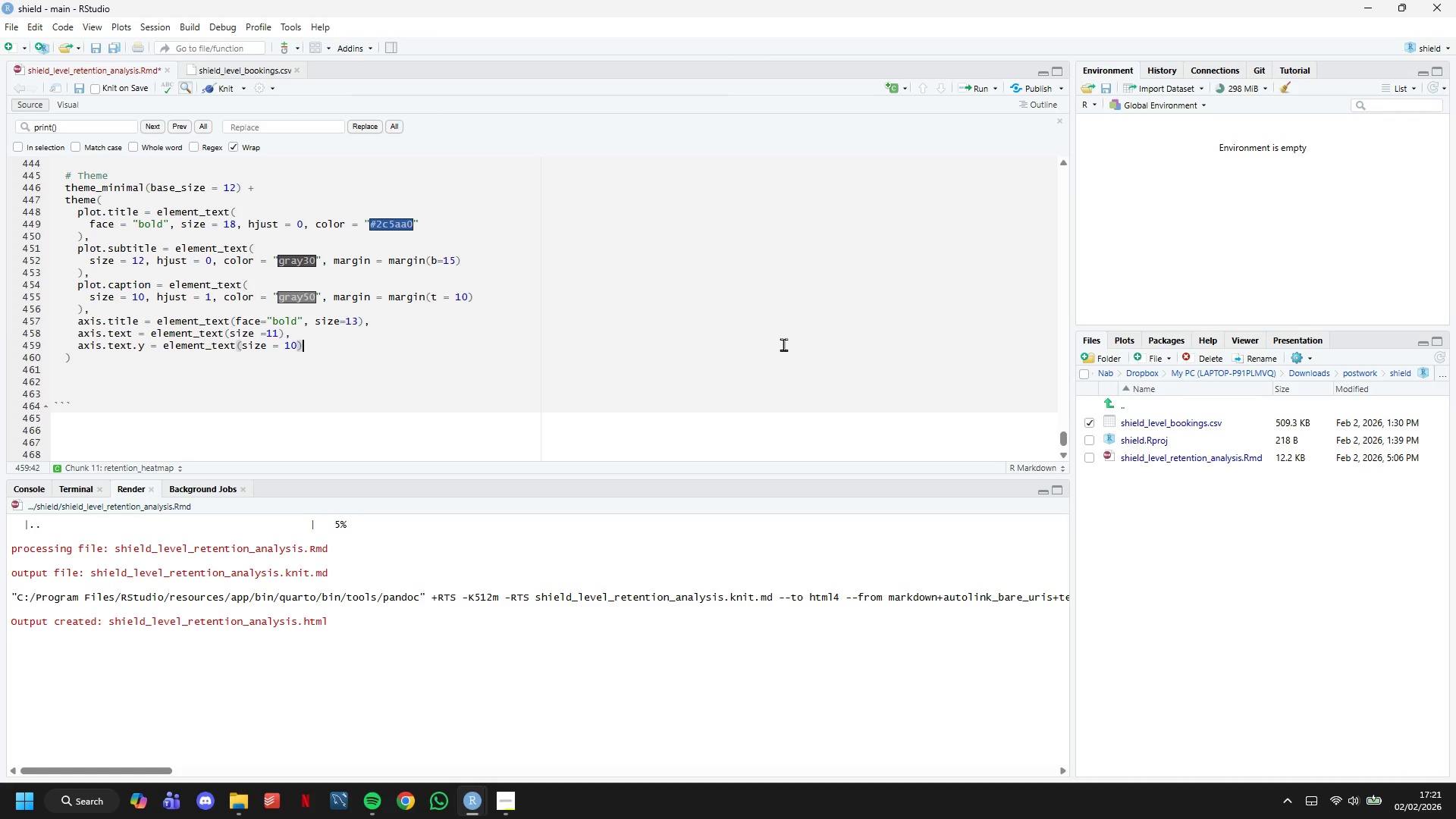 
key(ArrowRight)
 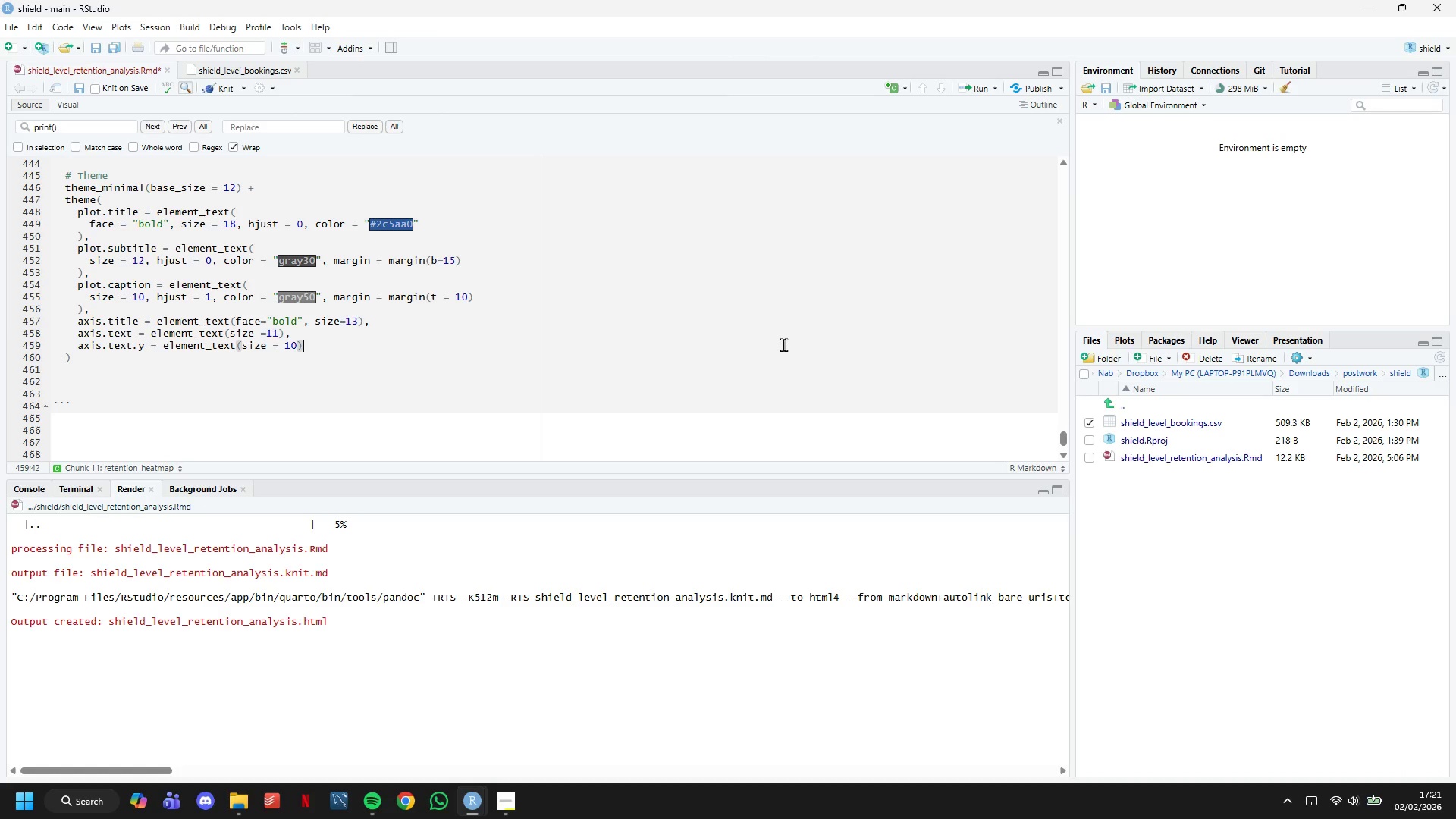 
key(Comma)
 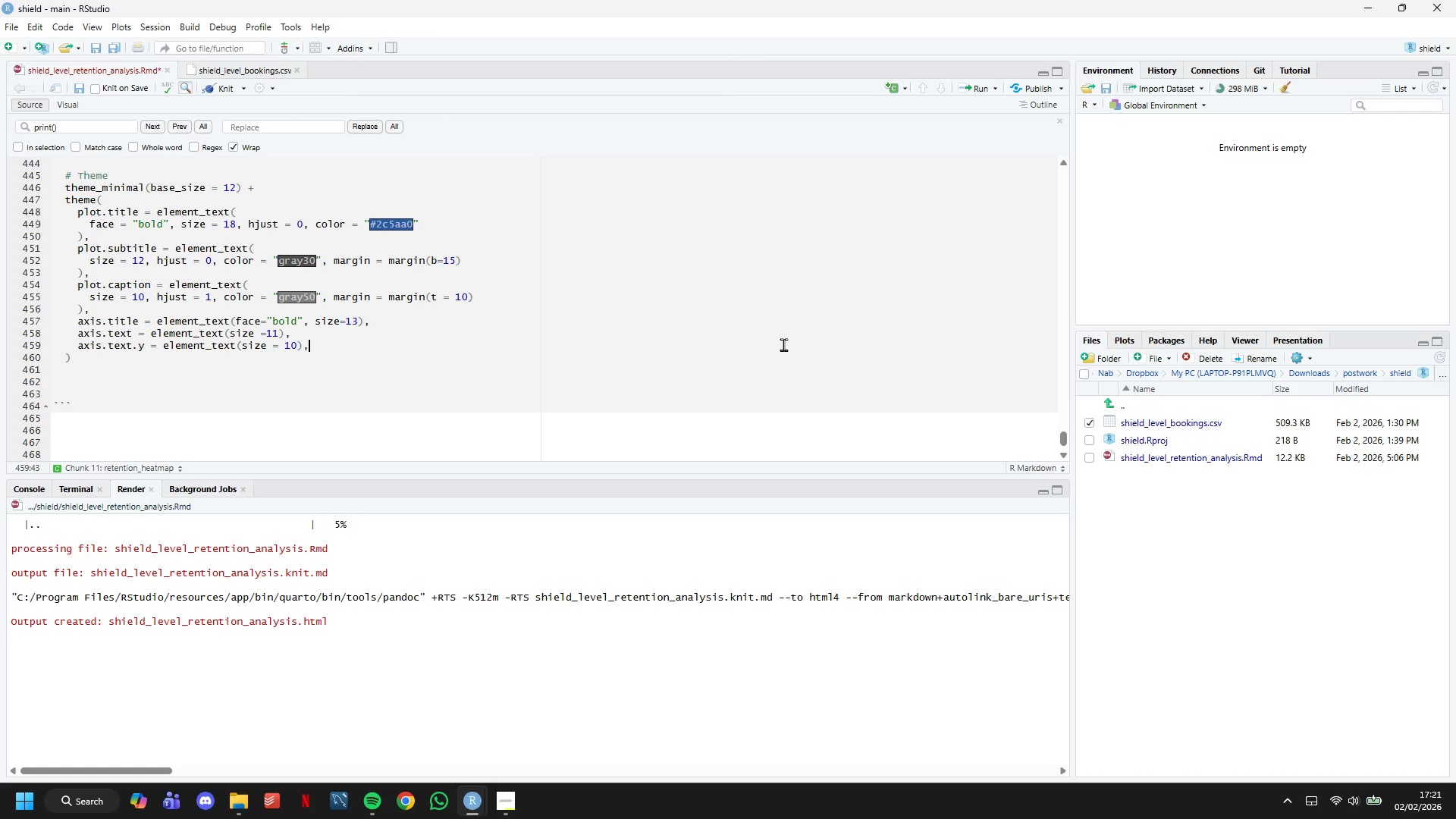 
key(Enter)
 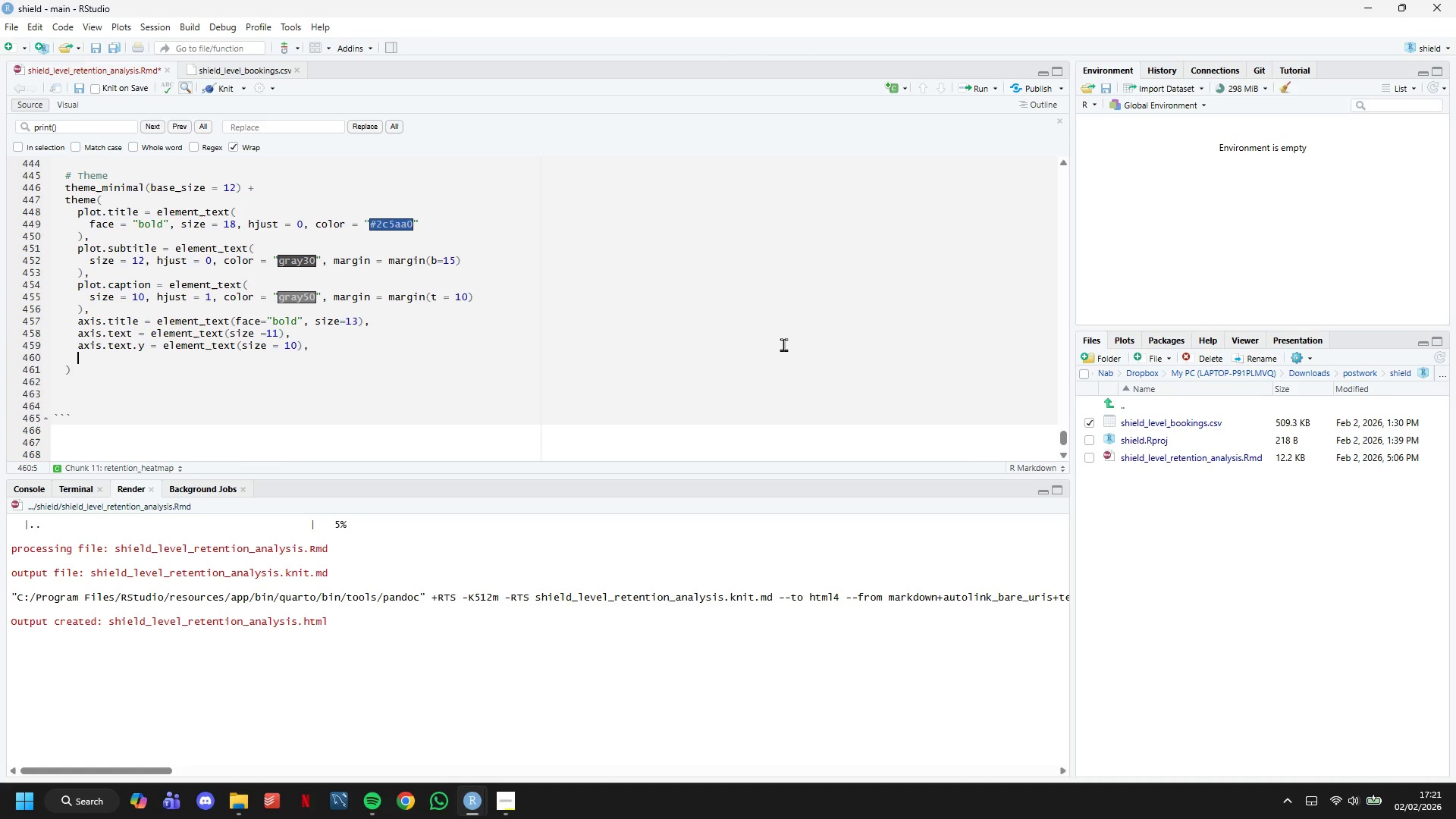 
type(legend.position = "right)
 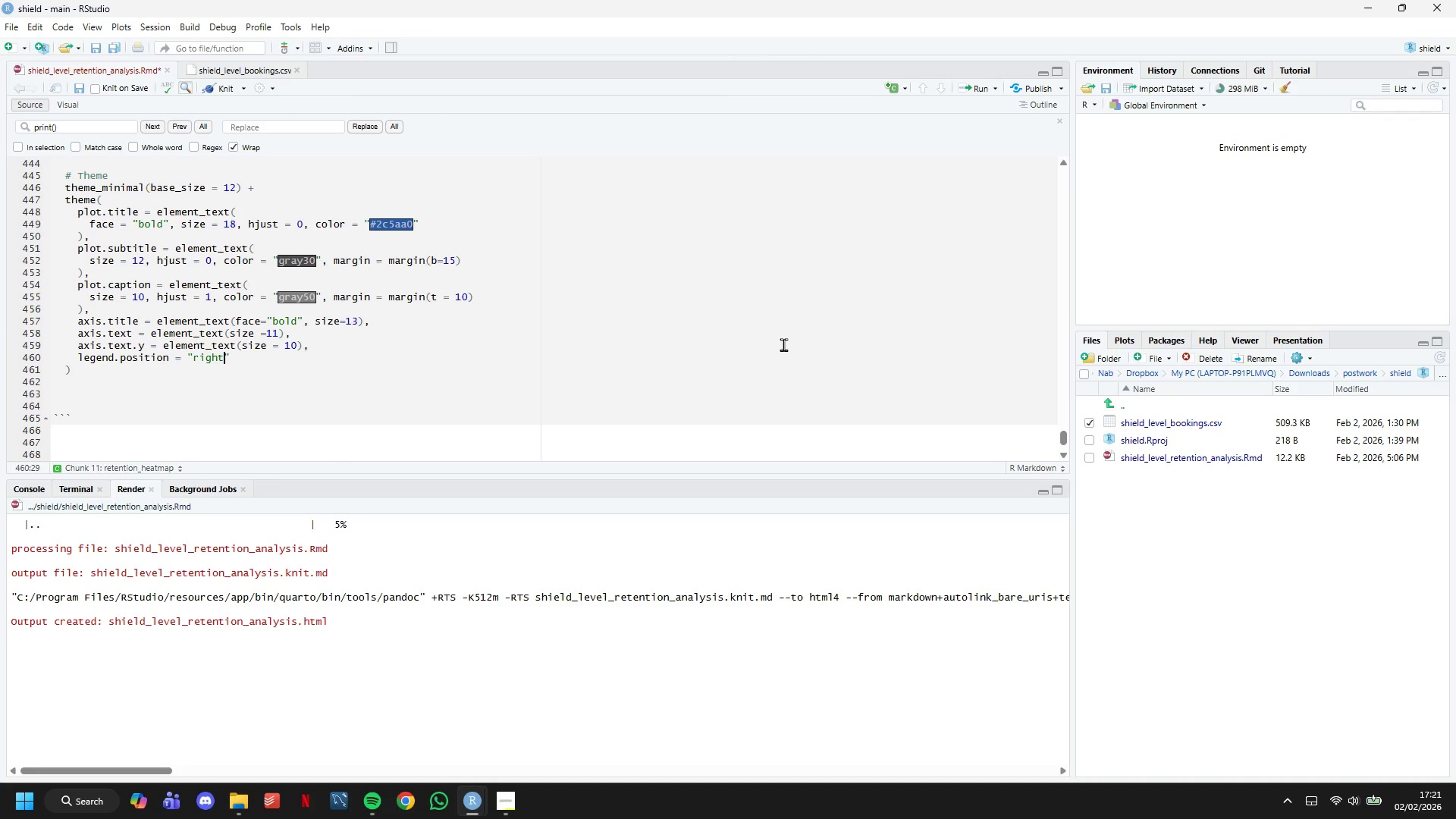 
key(ArrowRight)
 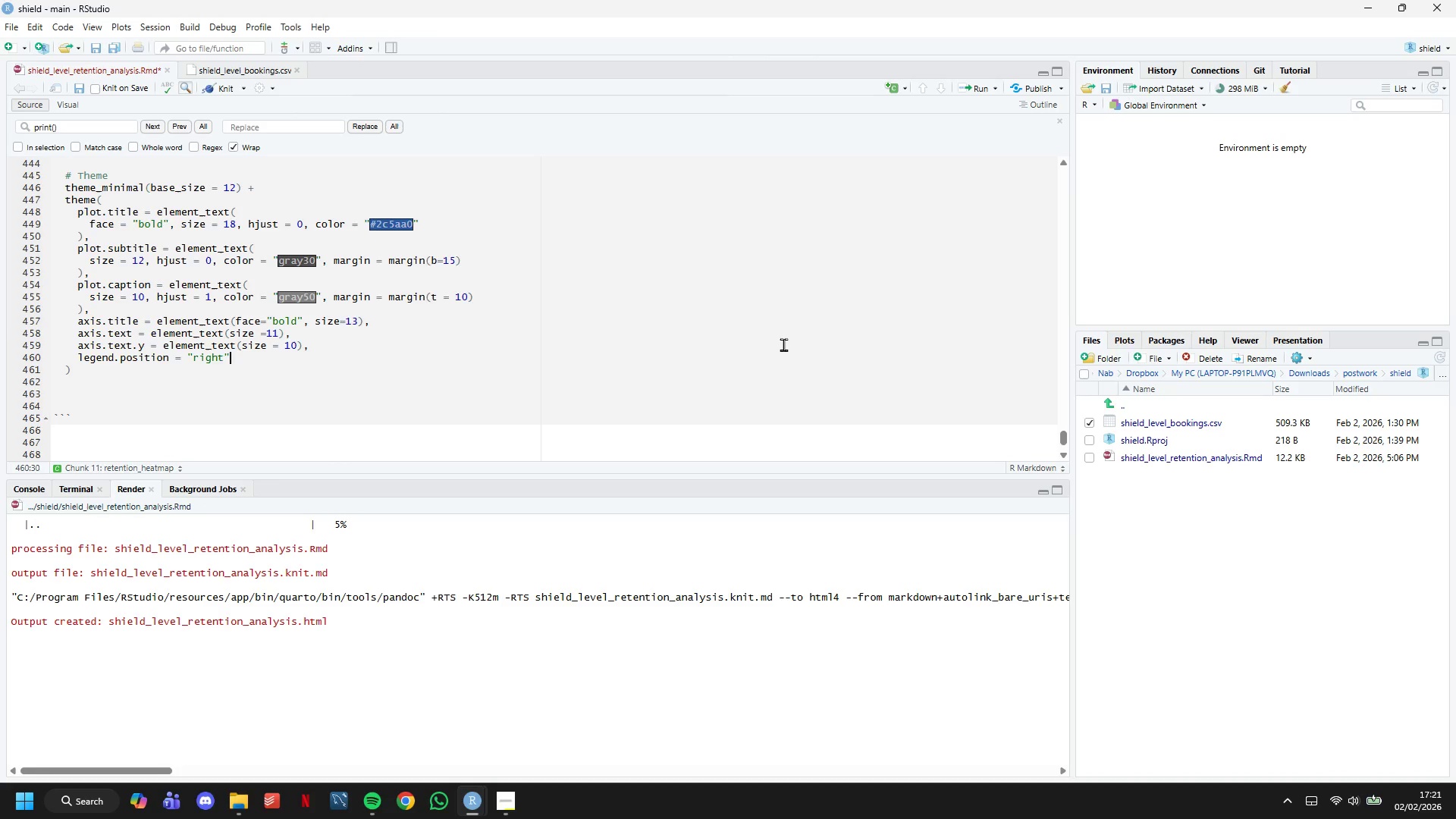 
key(Comma)
 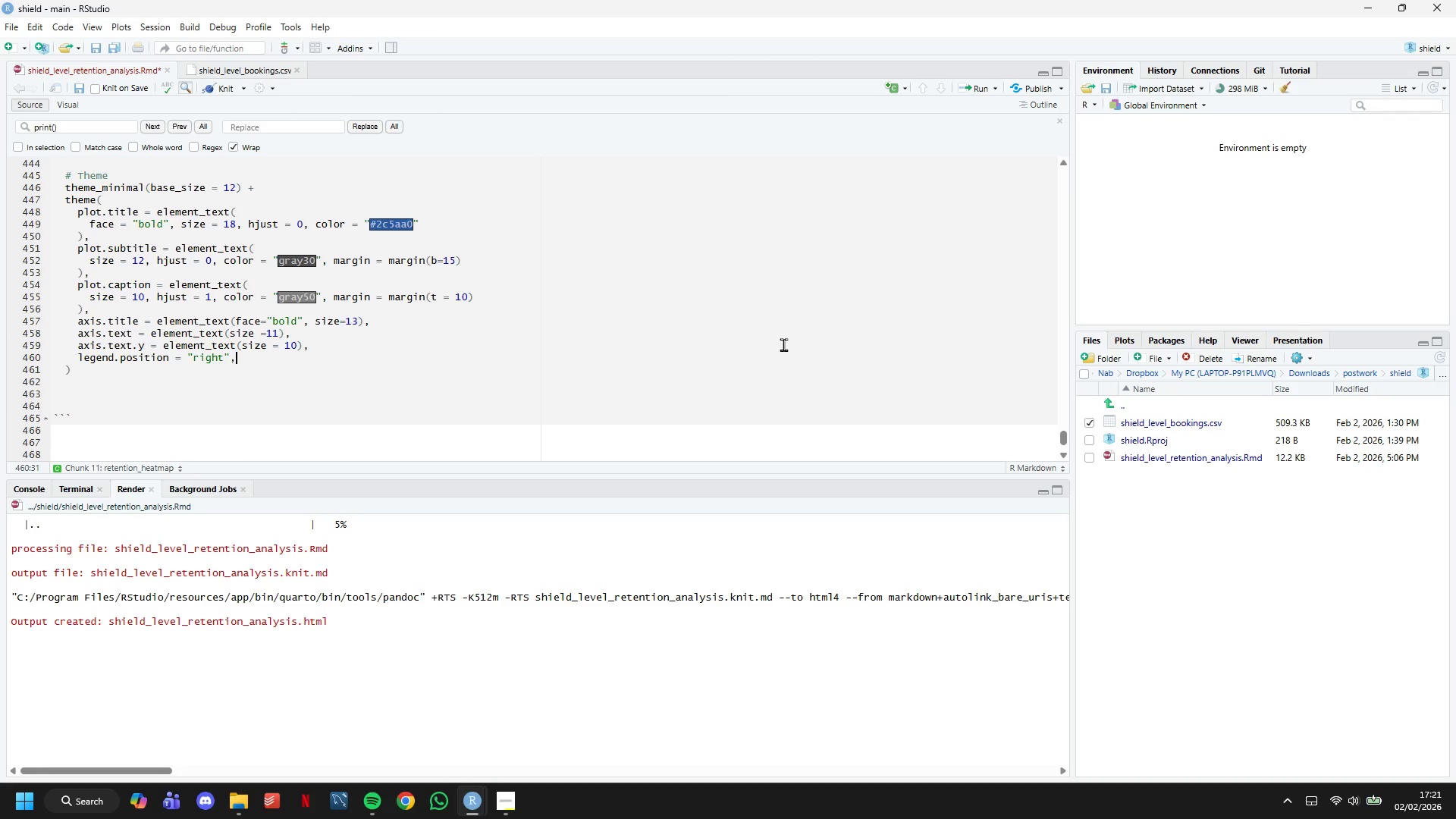 
key(Enter)
 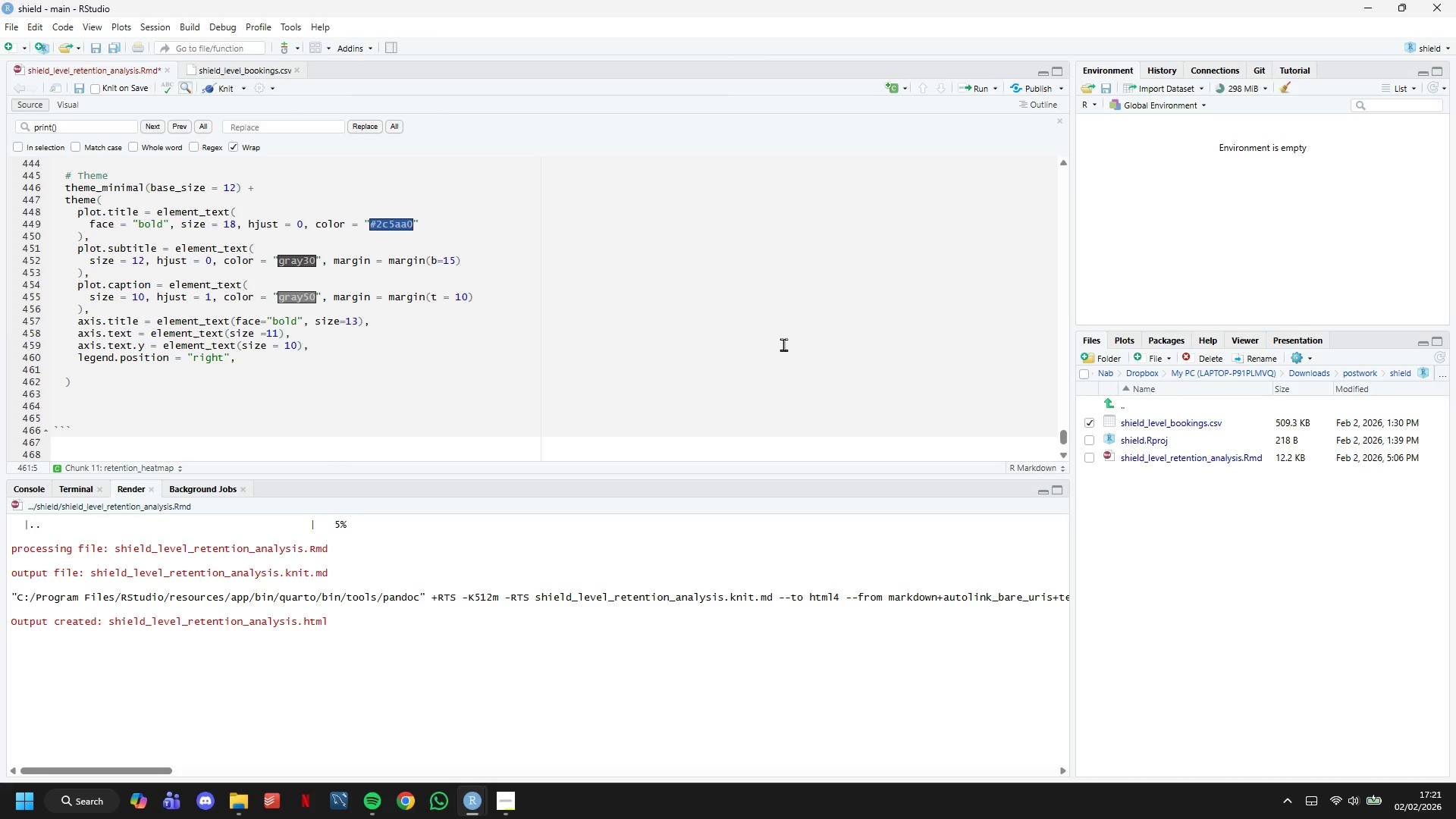 
type(legend.title = element_text(face = "bold)
 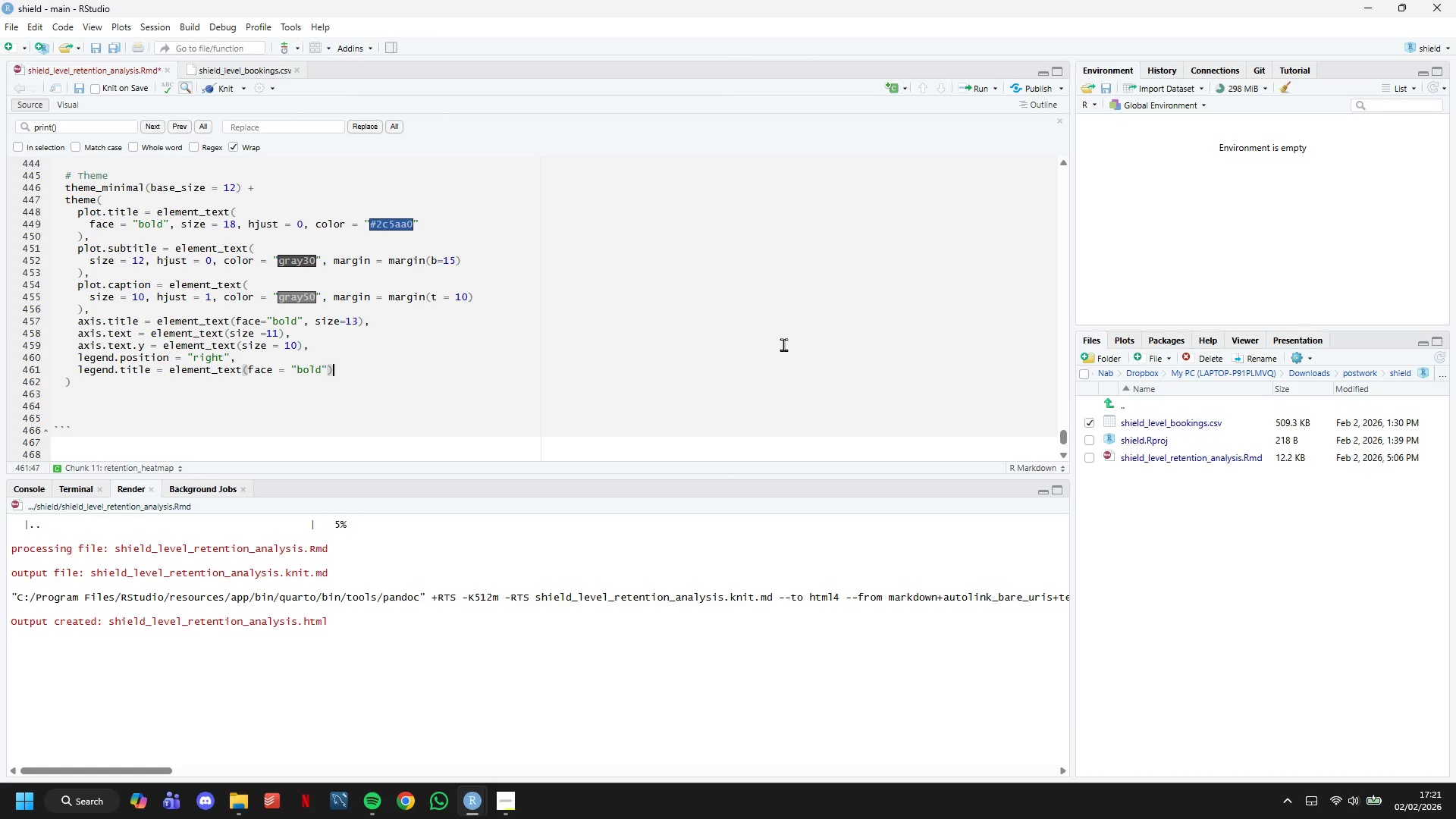 
 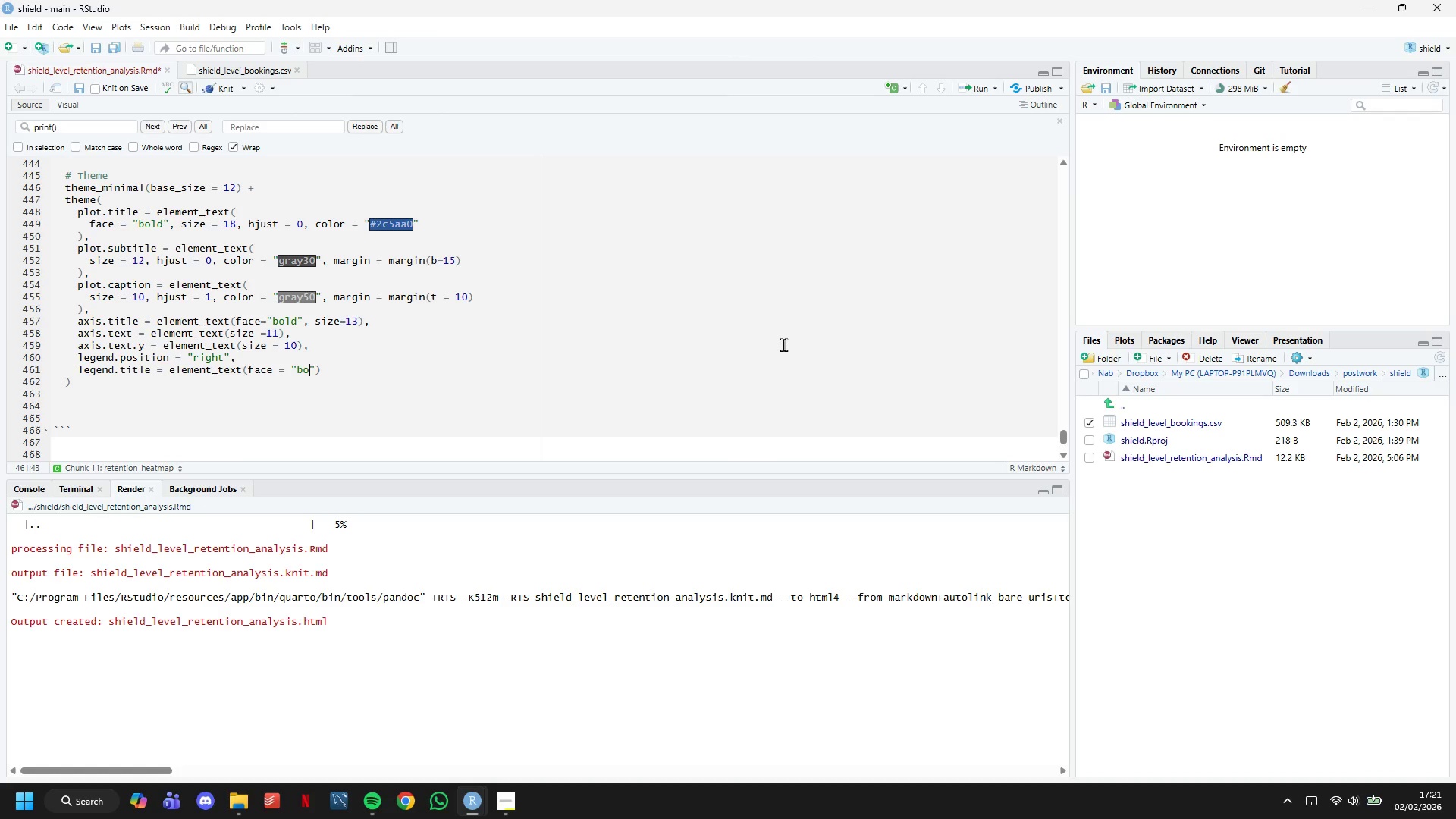 
key(ArrowRight)
 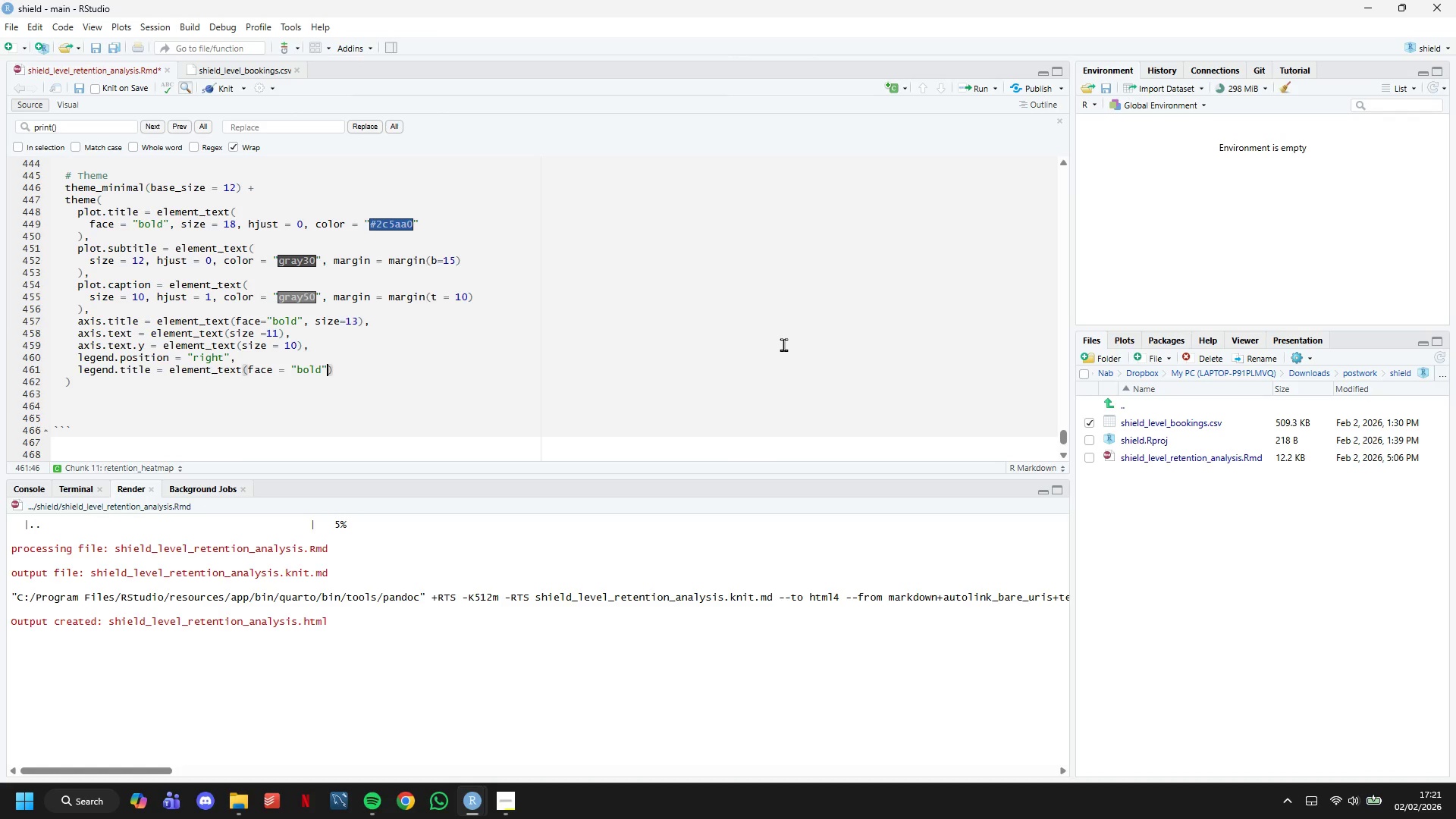 
key(ArrowRight)
 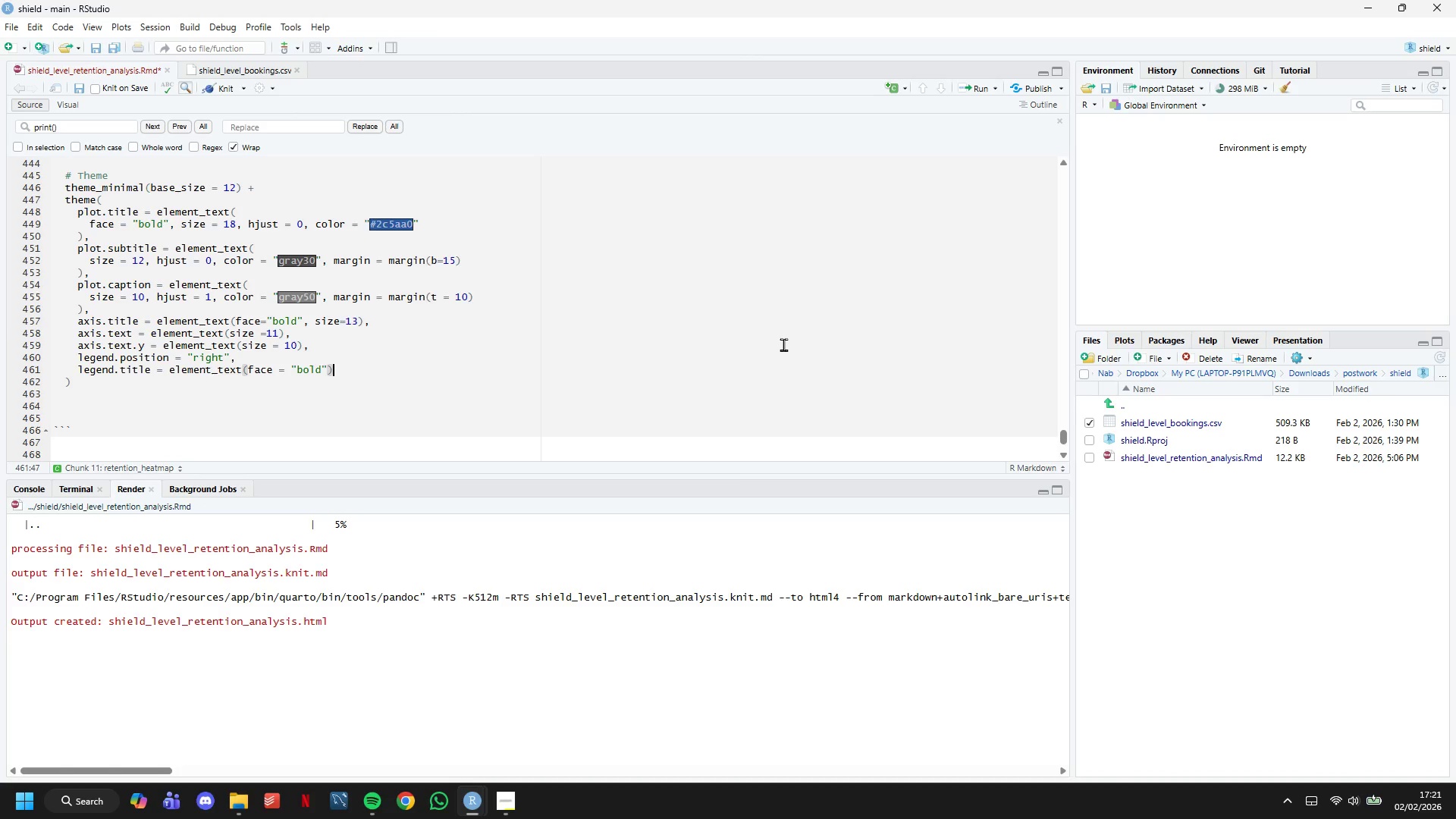 
key(Comma)
 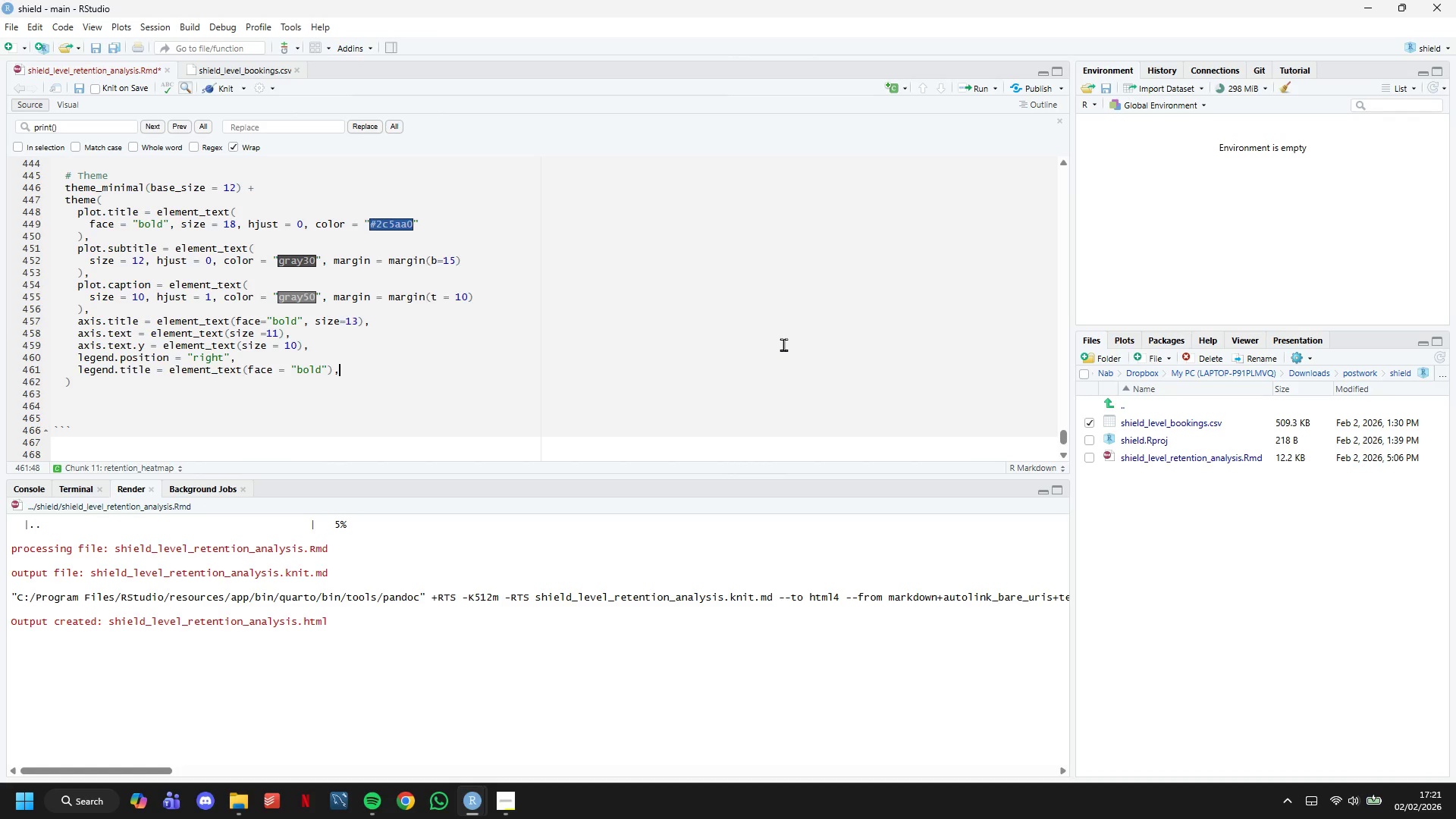 
key(Enter)
 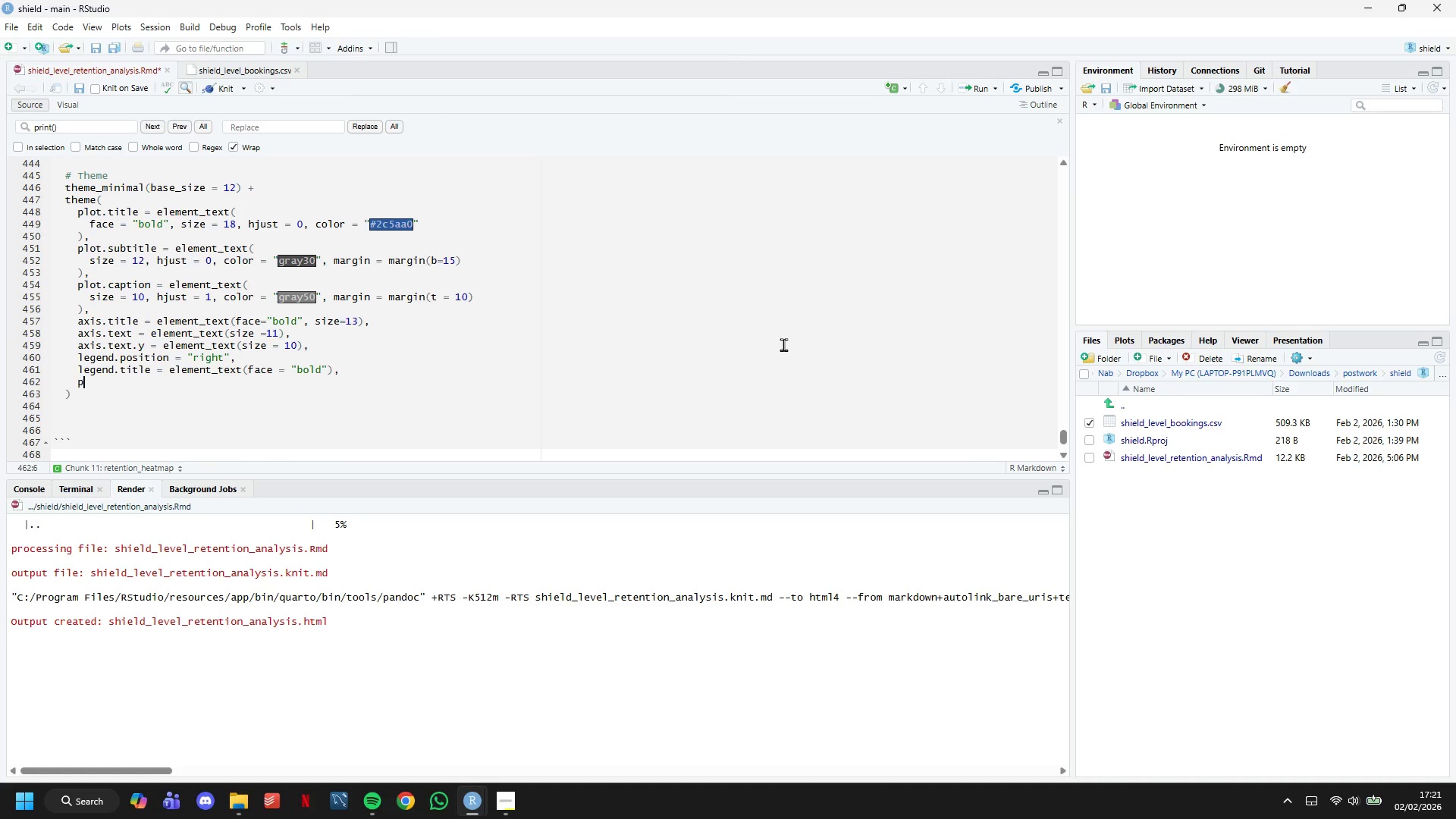 
type(pabe)
key(Backspace)
key(Backspace)
type(nel.grid = element_blanl)
key(Backspace)
type(k()
 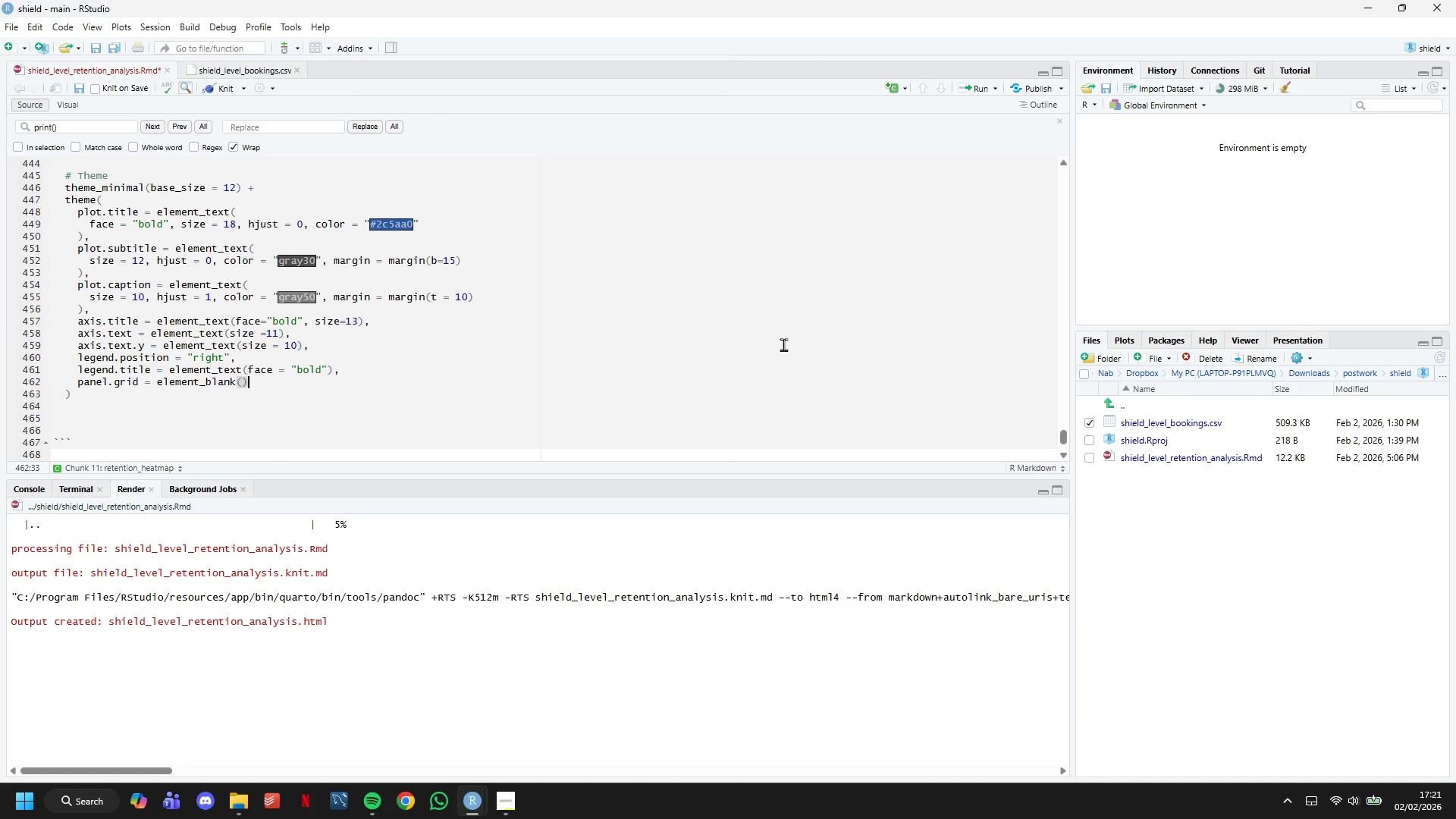 
 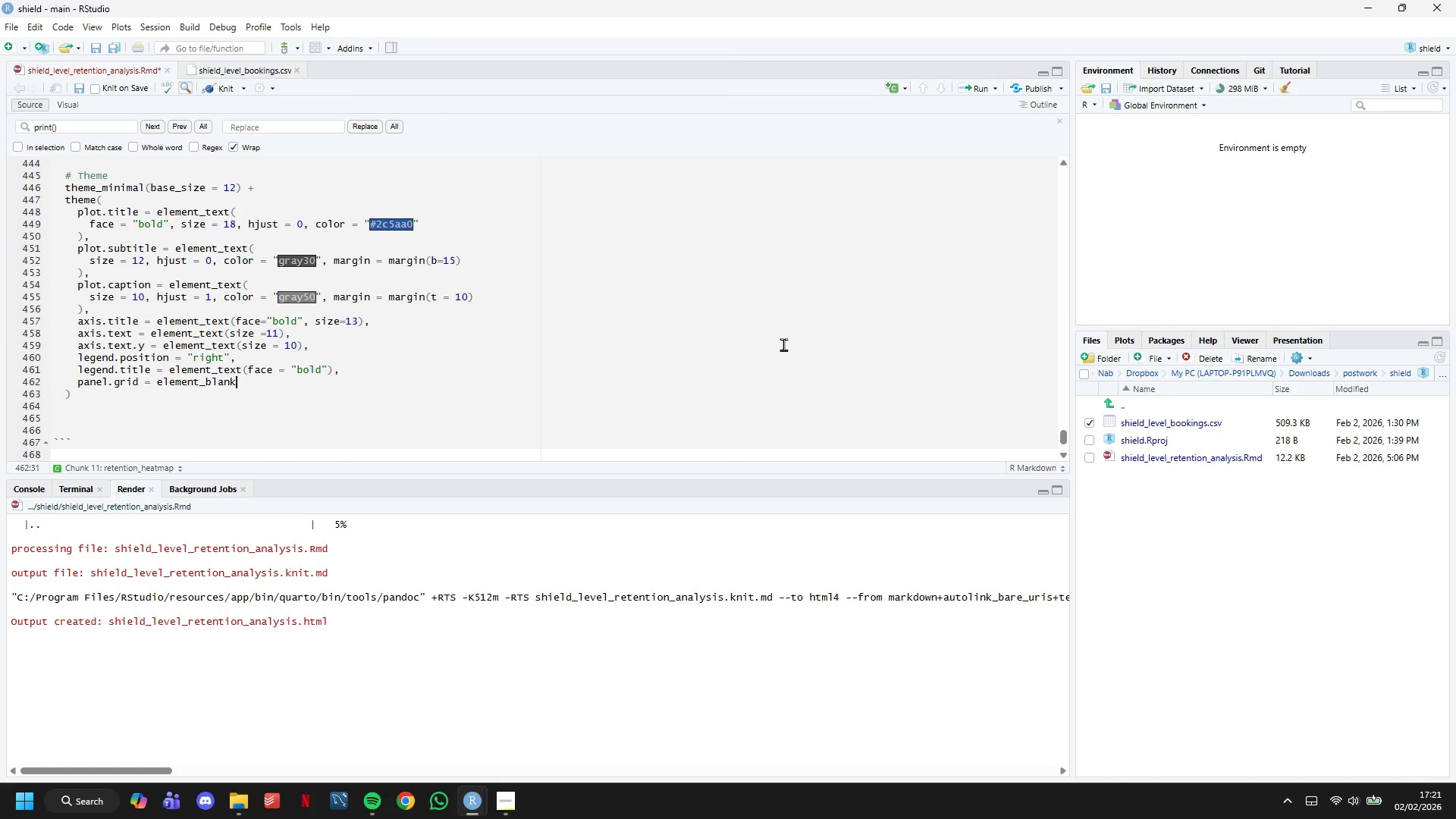 
key(ArrowRight)
 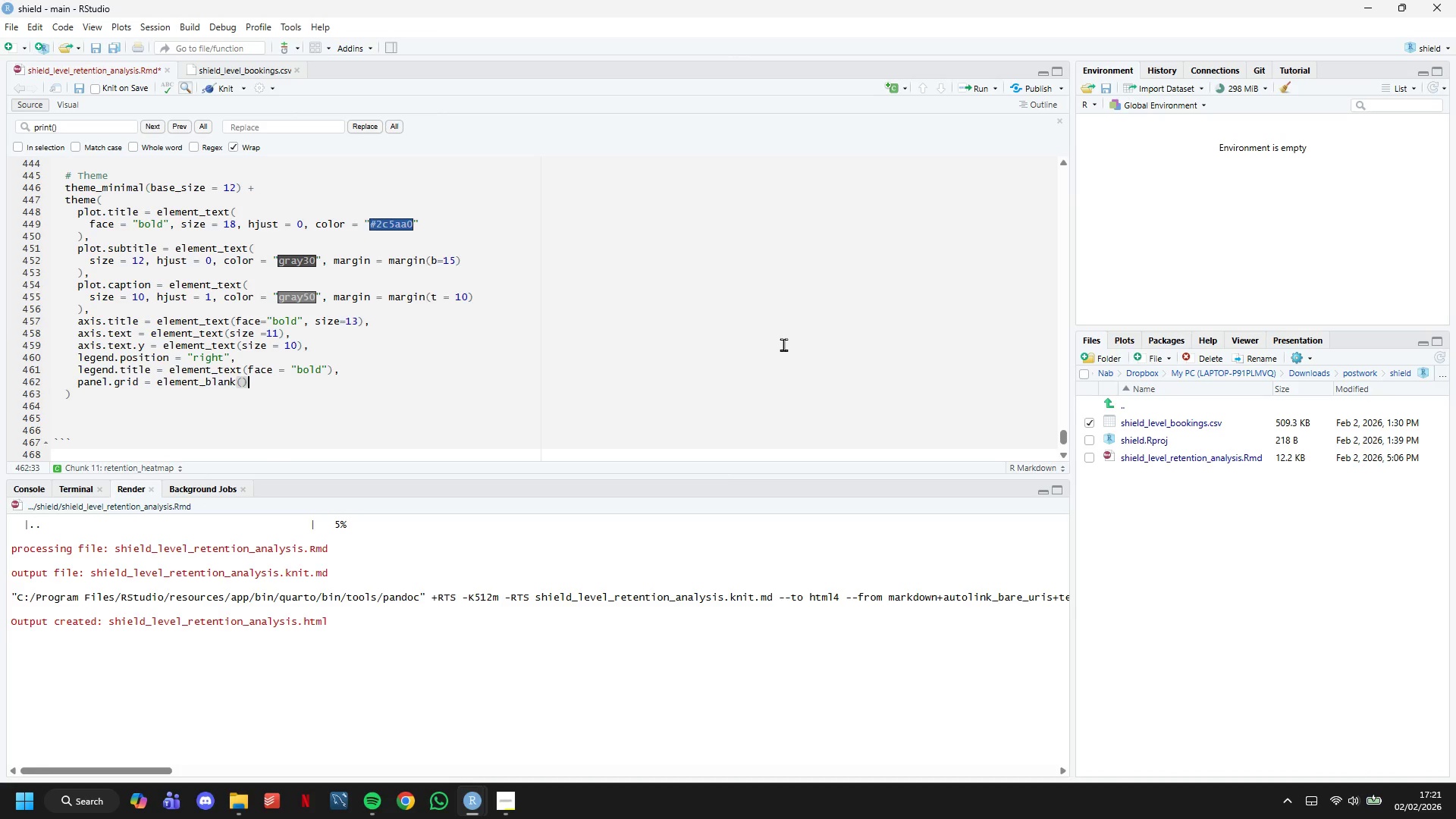 
key(Comma)
 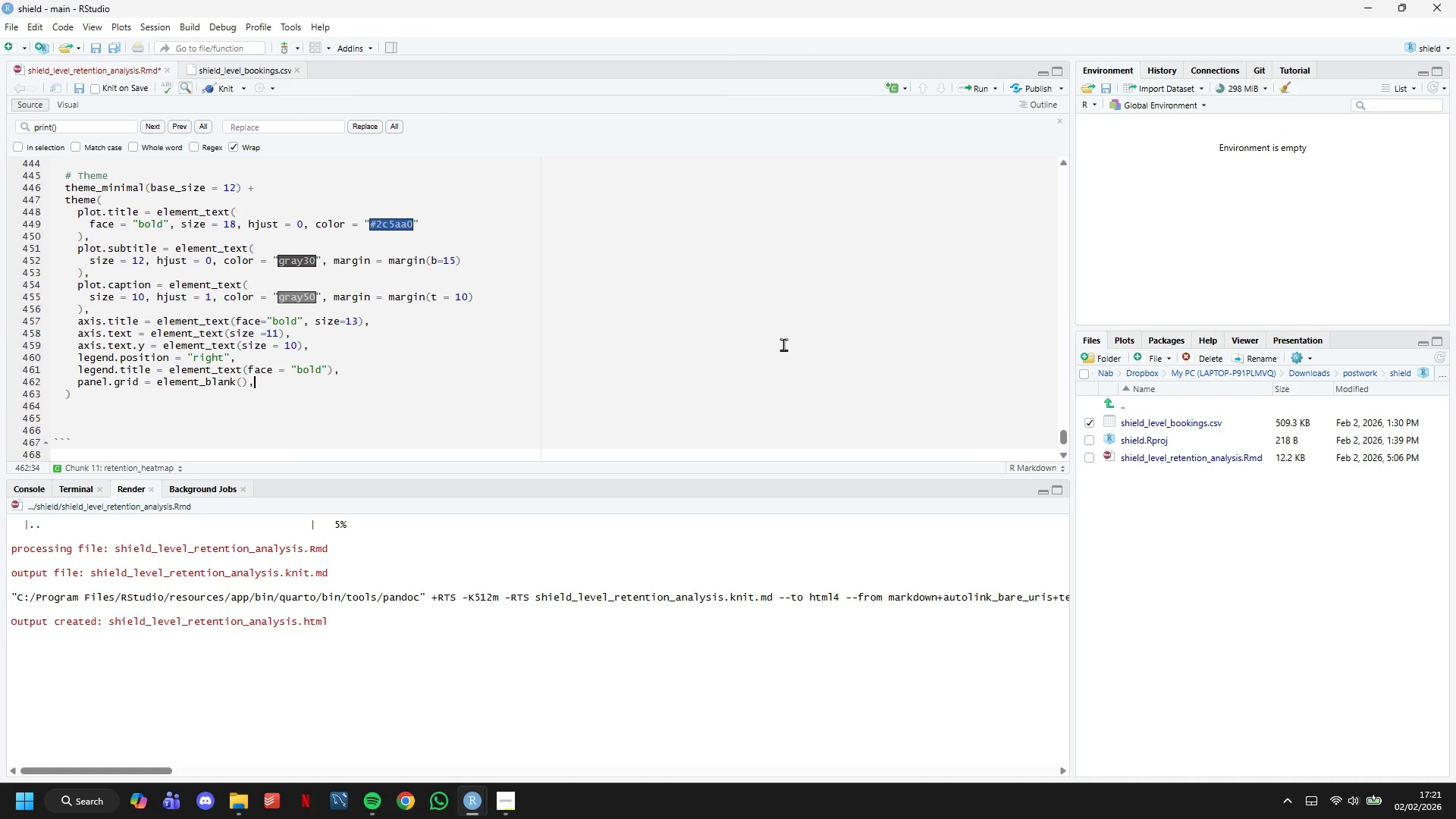 
key(Enter)
 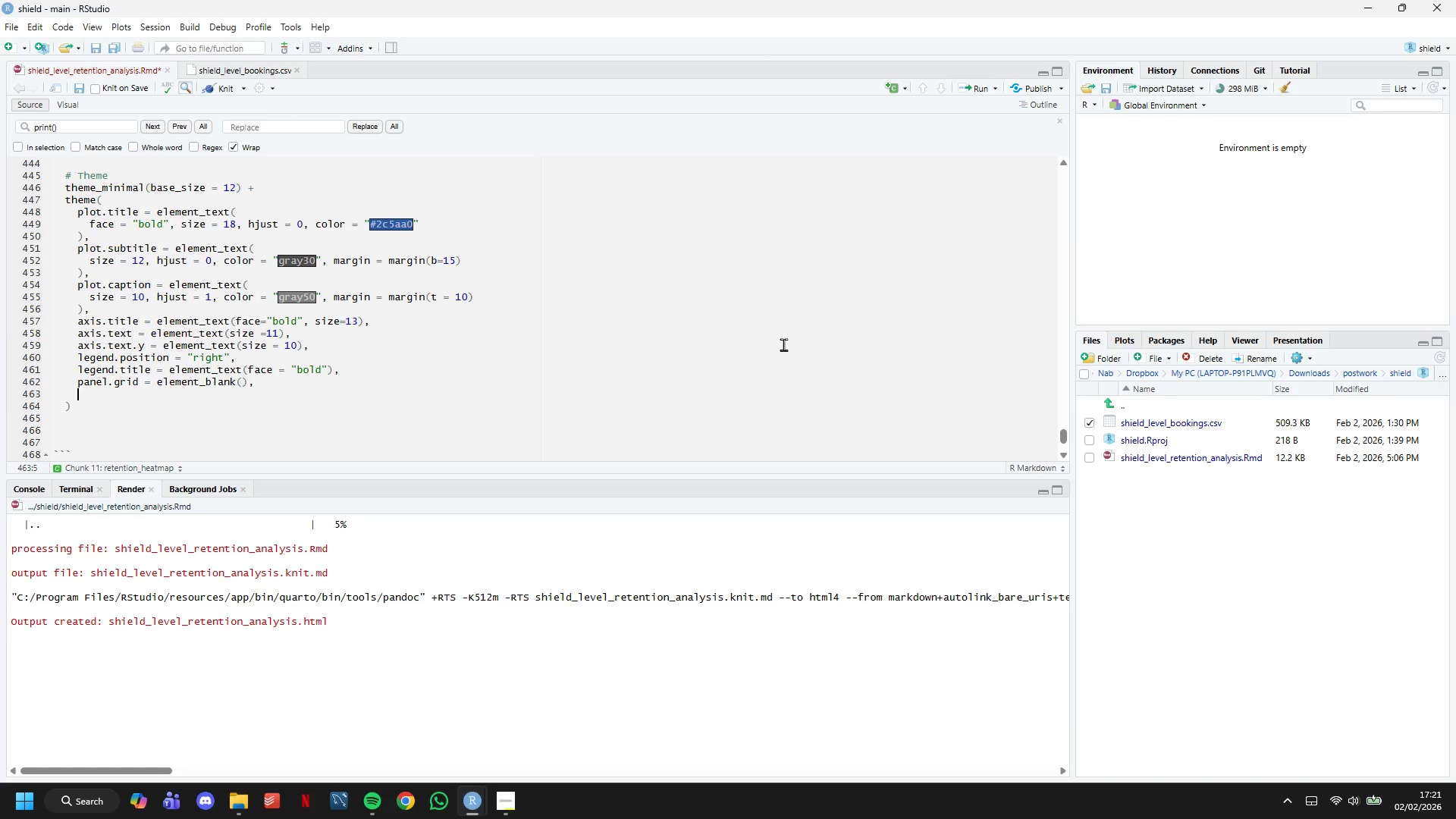 
type(plot.background = element)
key(Backspace)
type(_rect(fill = "white)
 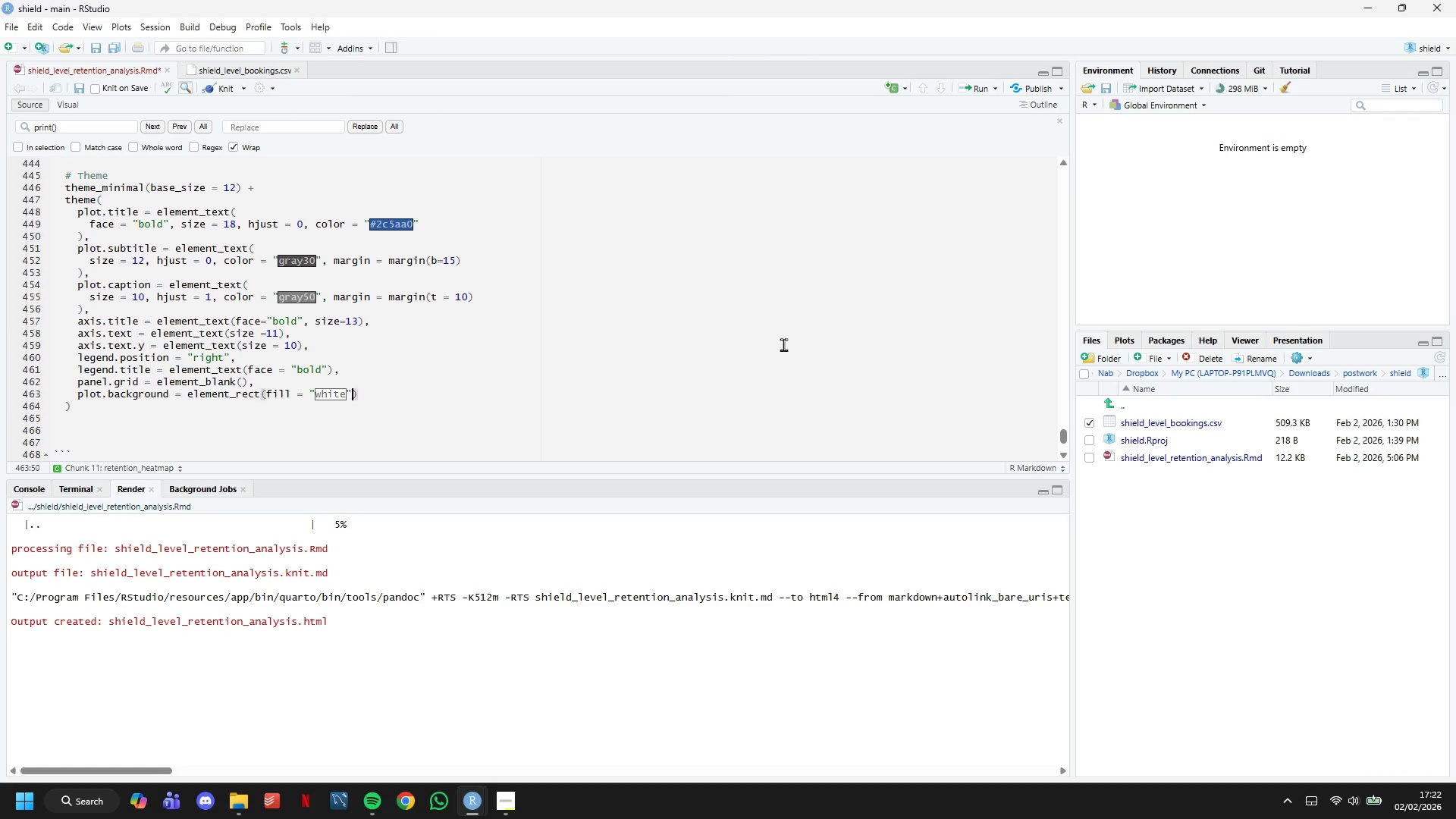 
 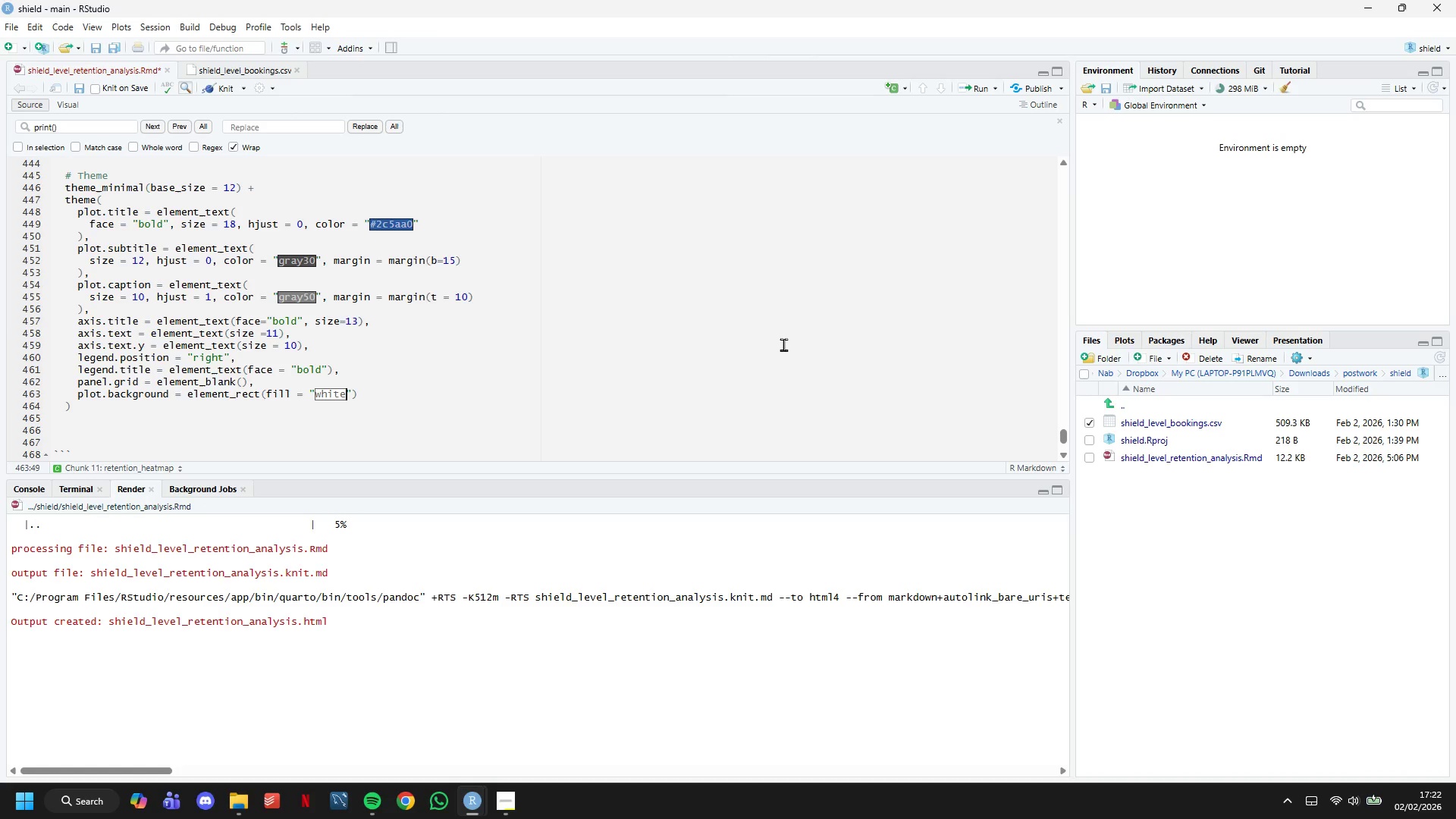 
key(ArrowRight)
 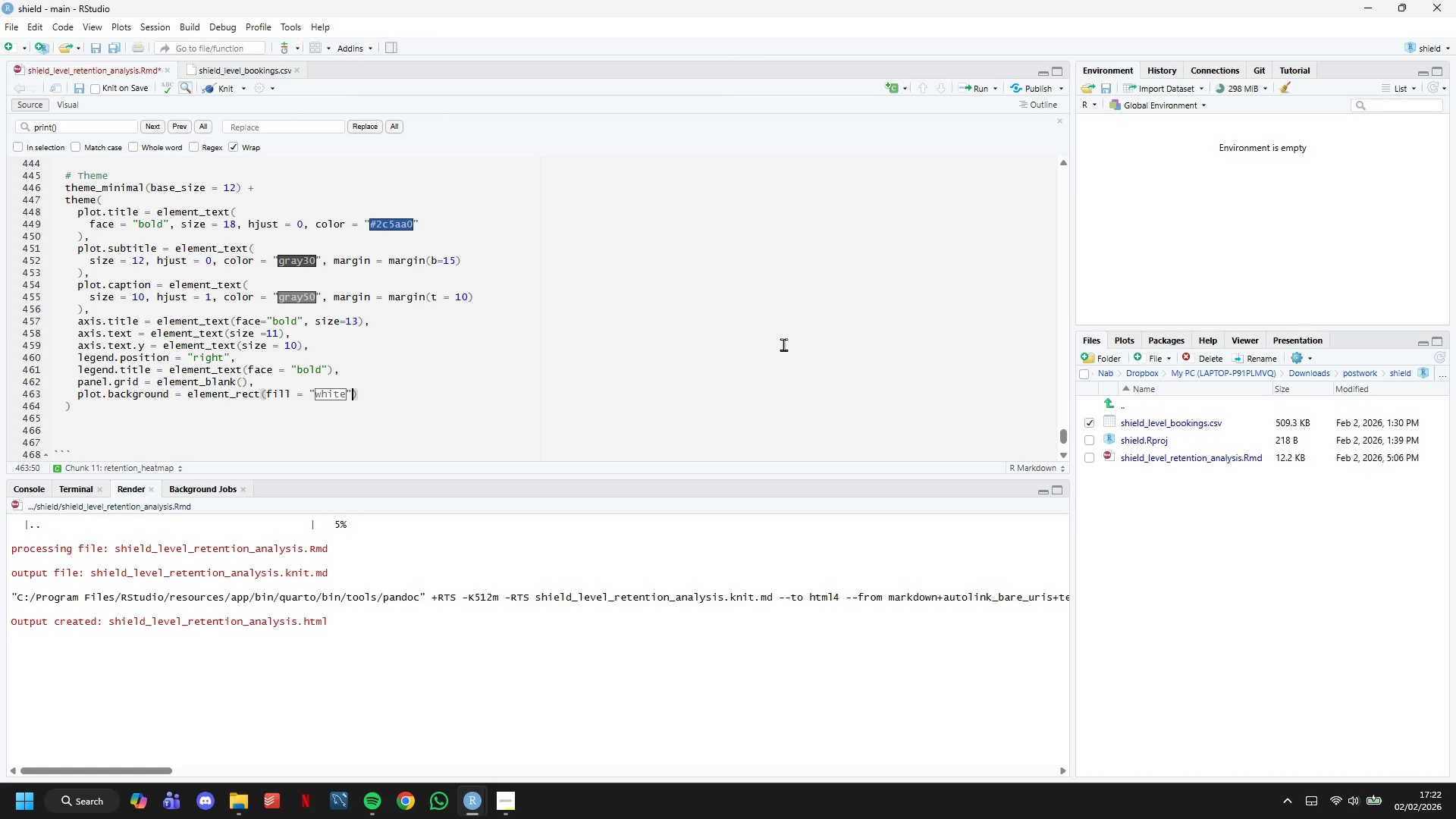 
type(, color = NA)
 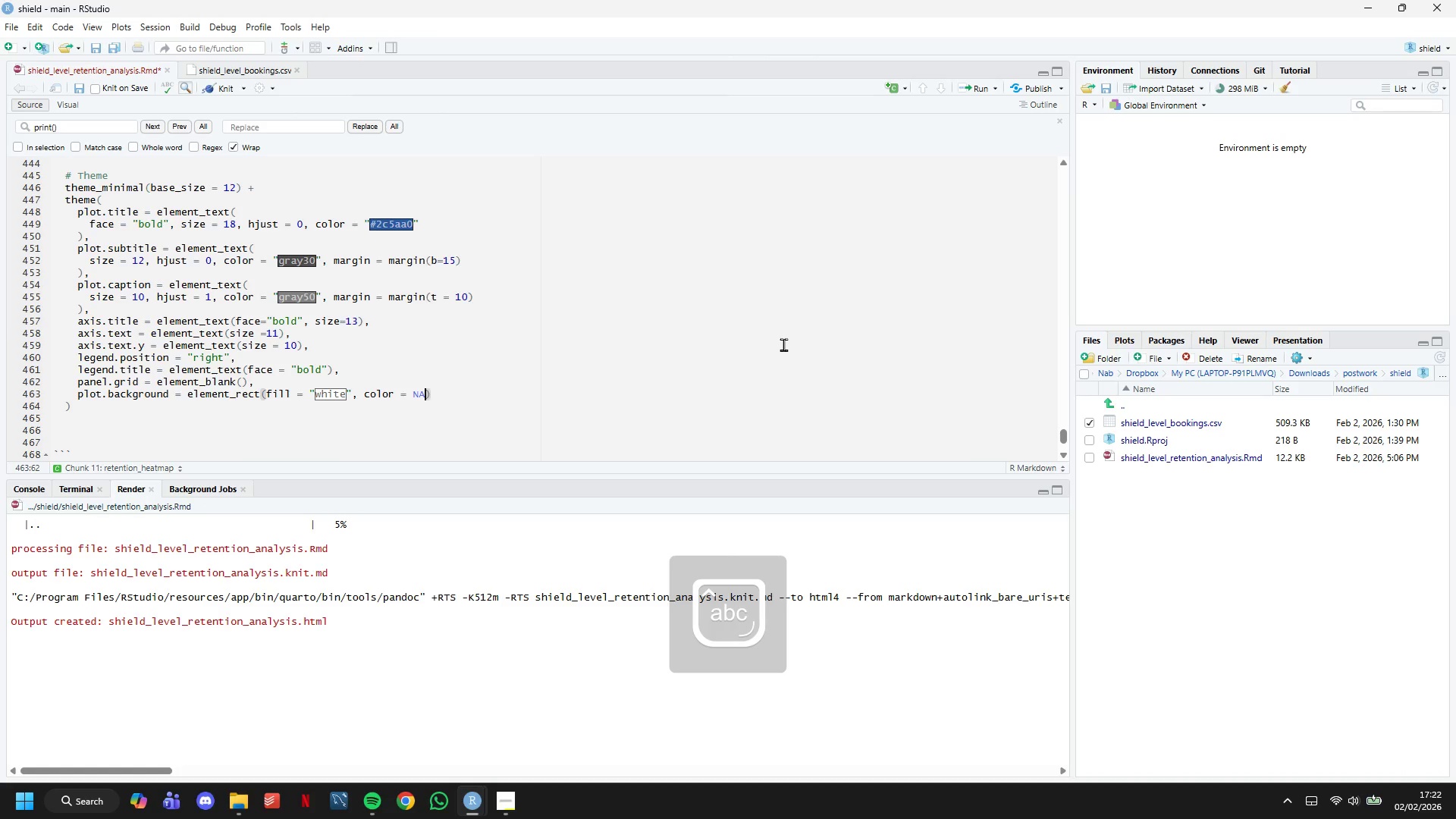 
key(ArrowRight)
 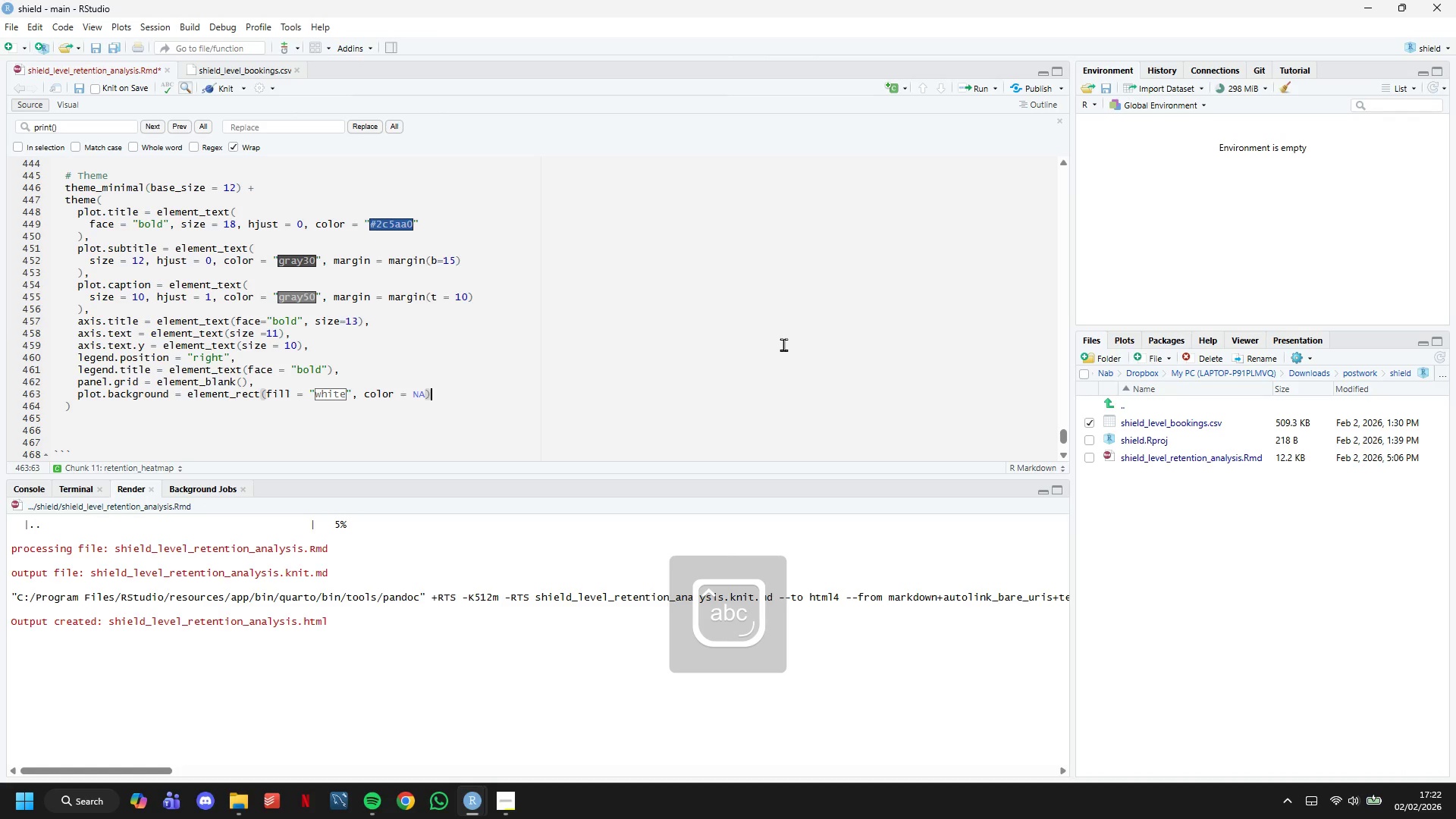 
key(ArrowDown)
 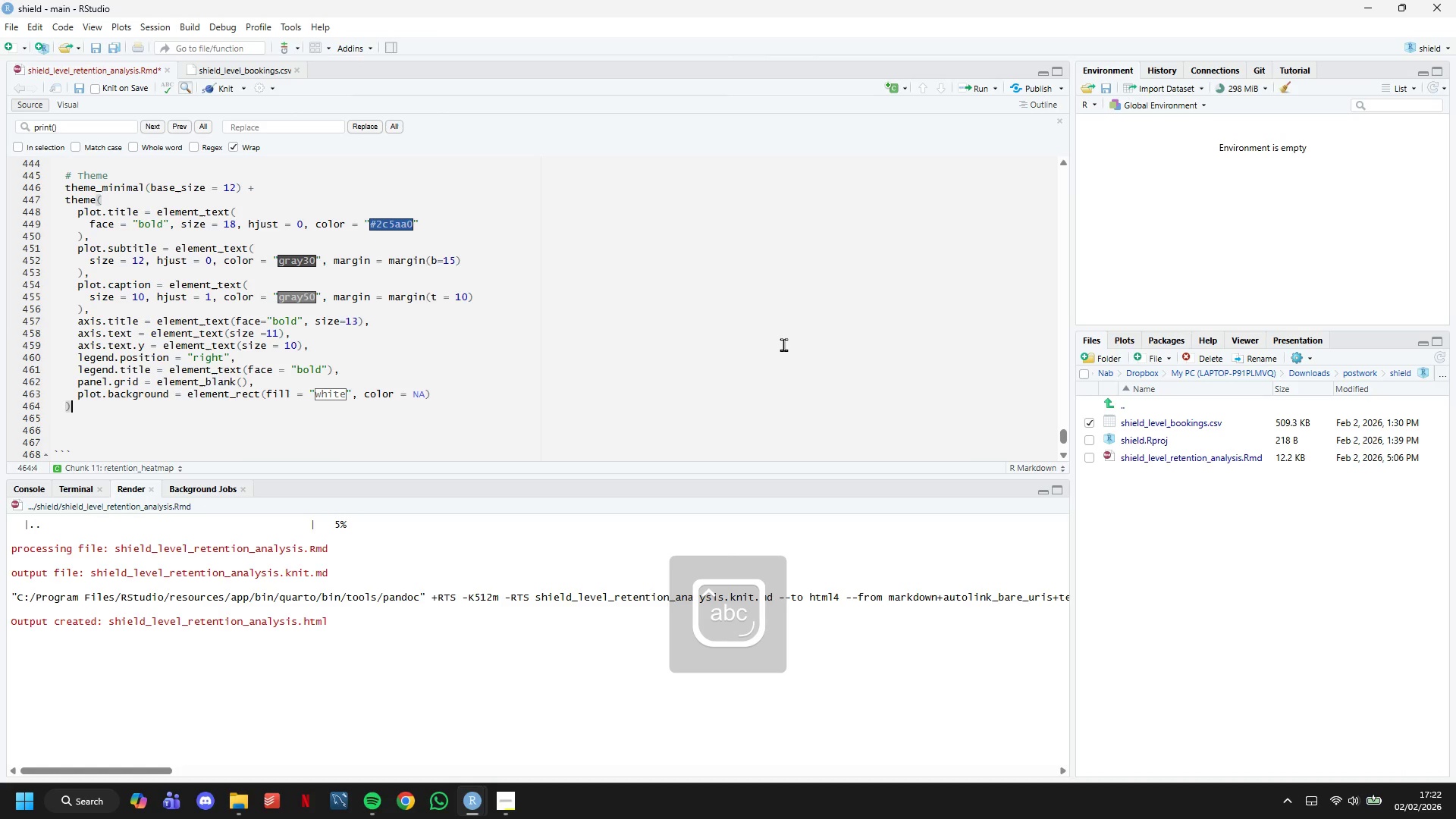 
key(Enter)
 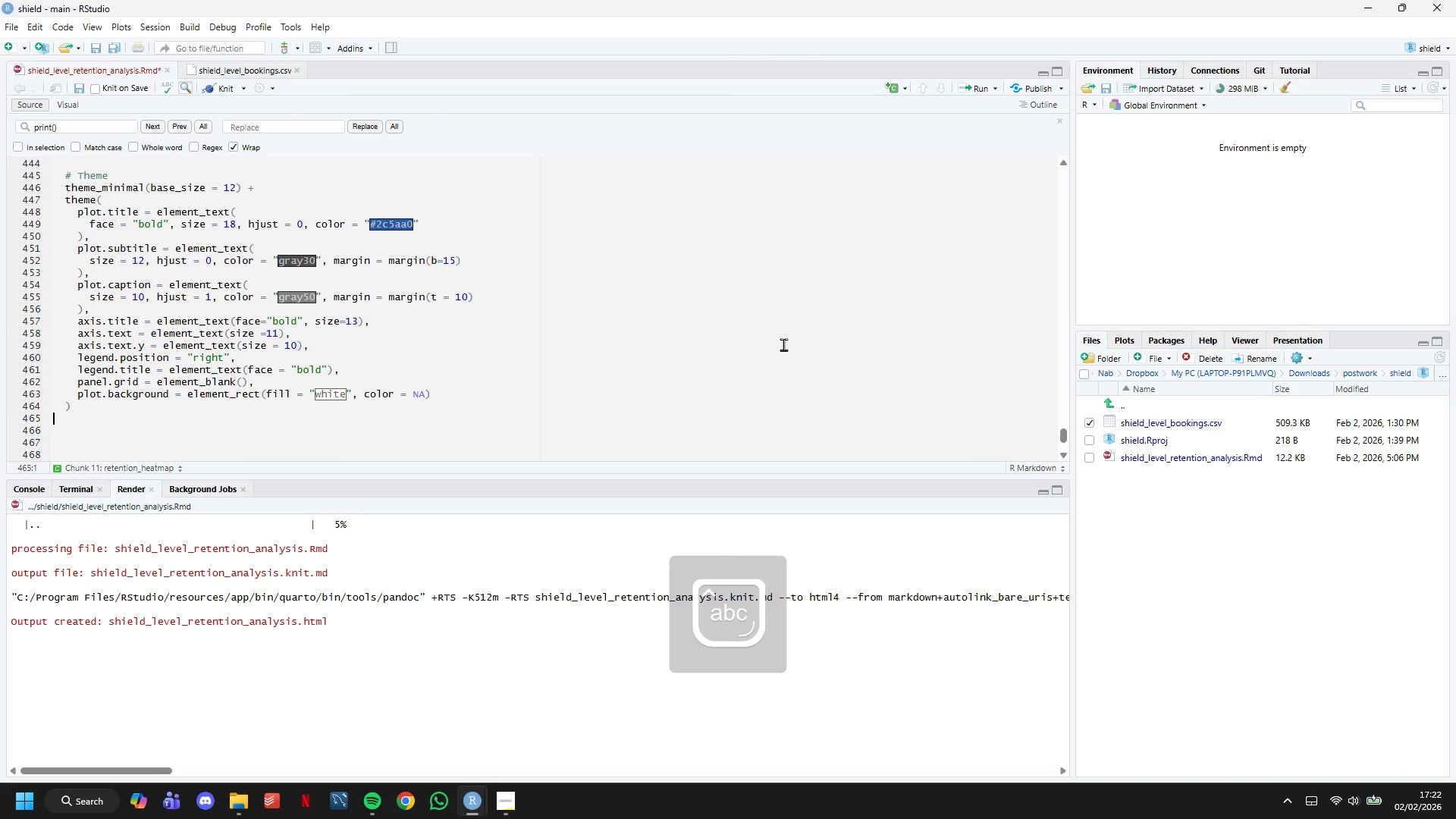 
key(Enter)
 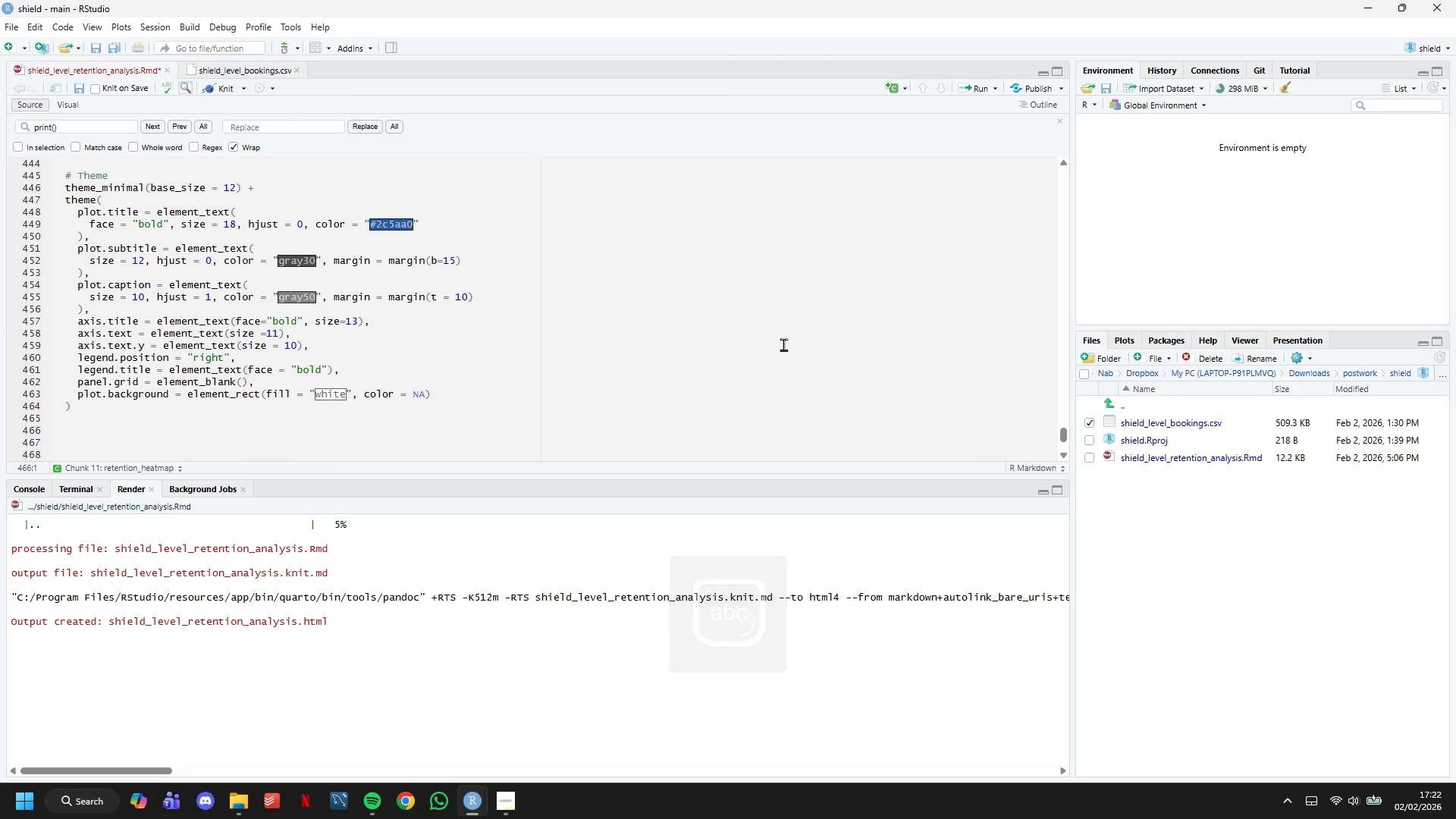 
scroll: coordinate [102, 276], scroll_direction: up, amount: 14.0
 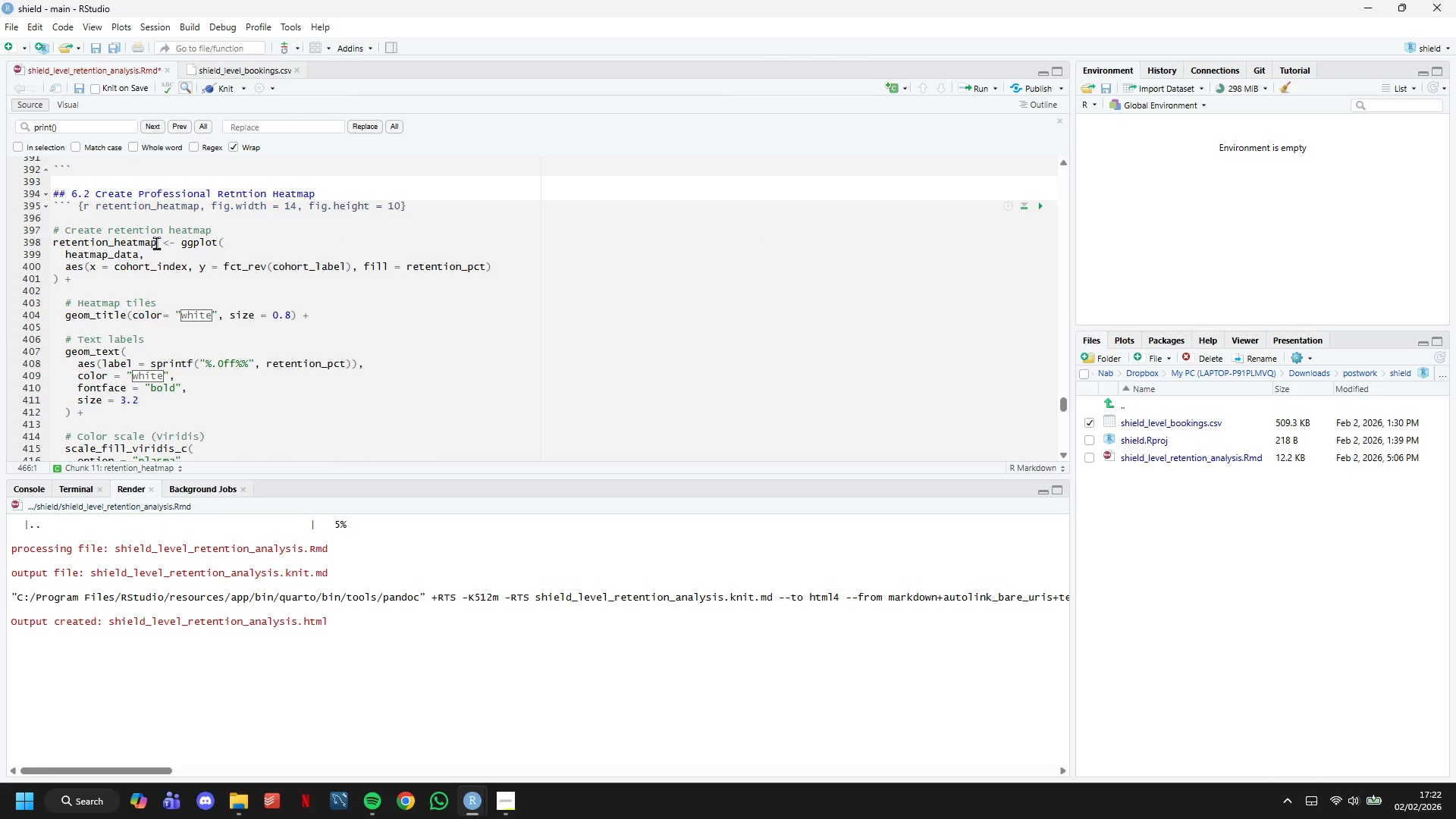 
left_click_drag(start_coordinate=[156, 243], to_coordinate=[39, 240])
 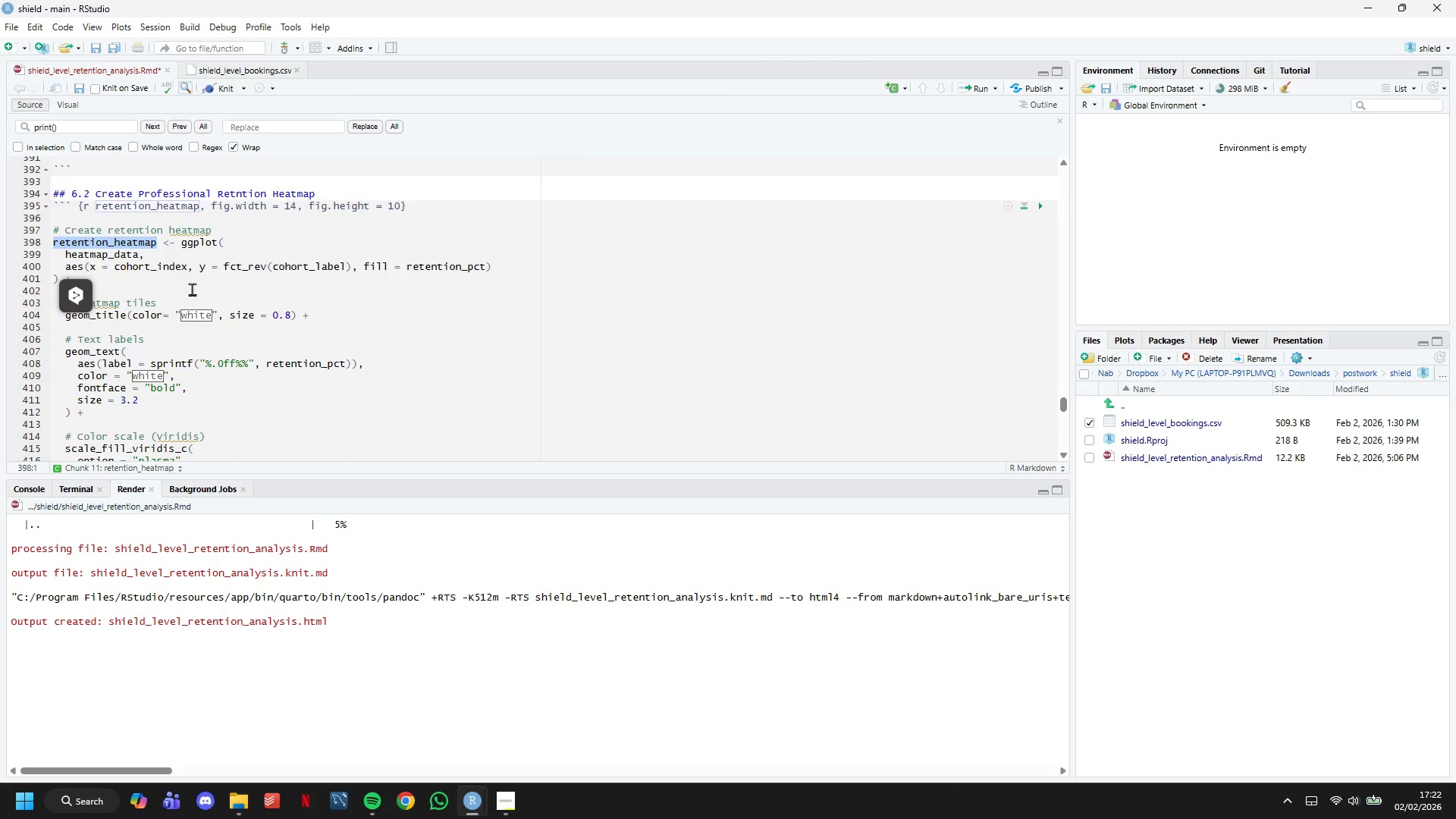 
key(Control+C)
 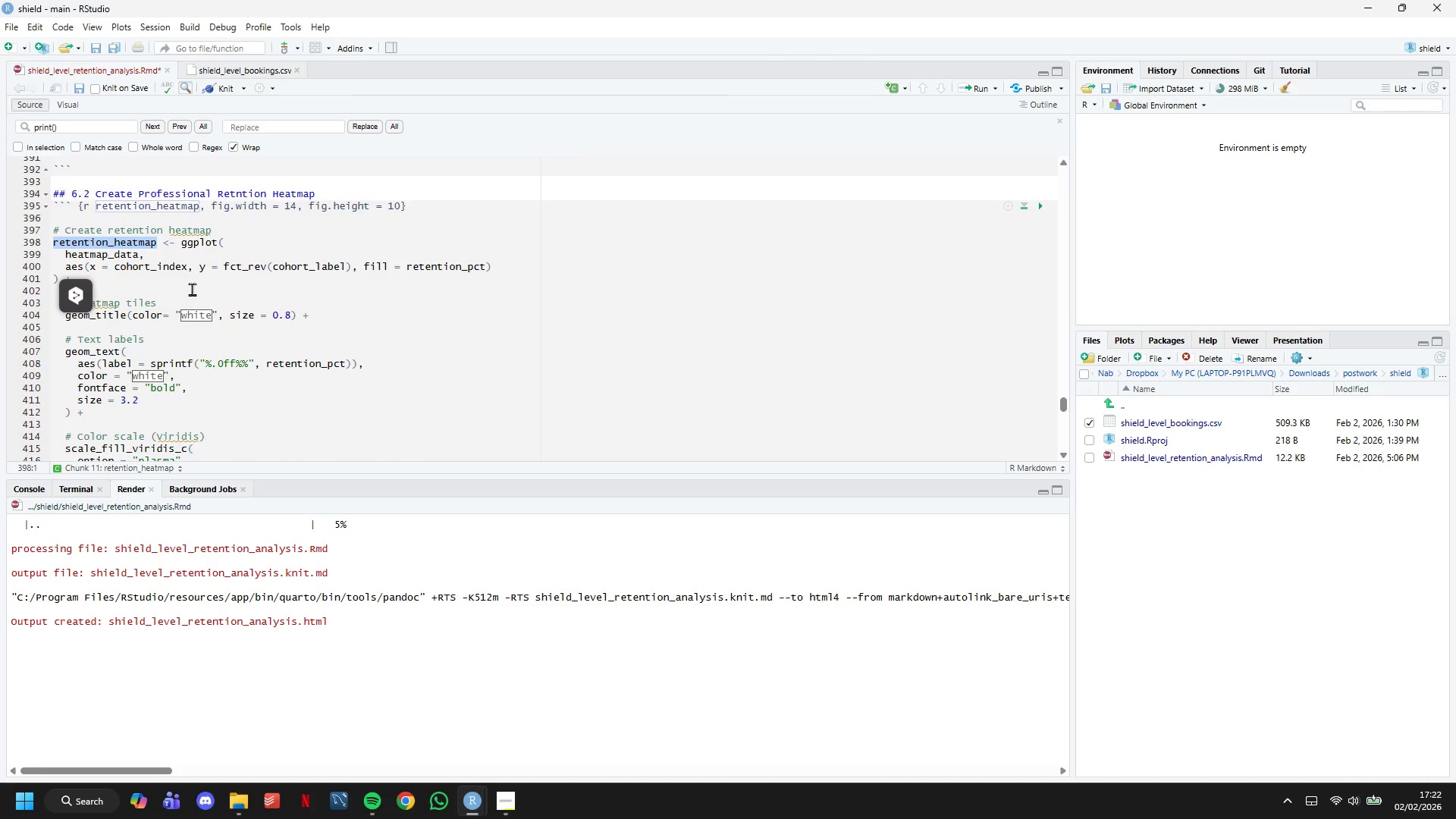 
scroll: coordinate [192, 289], scroll_direction: down, amount: 17.0
 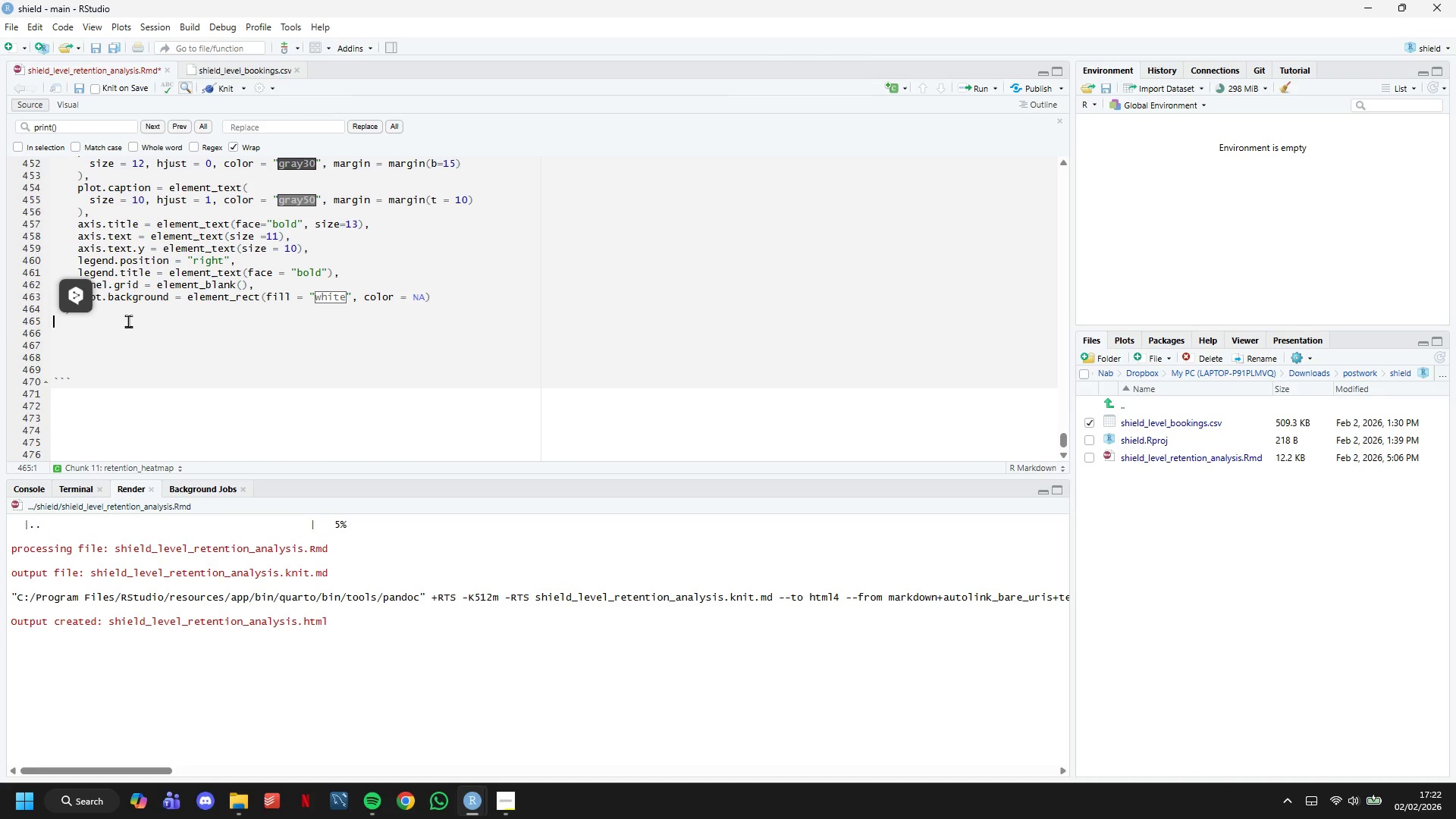 
double_click([132, 334])
 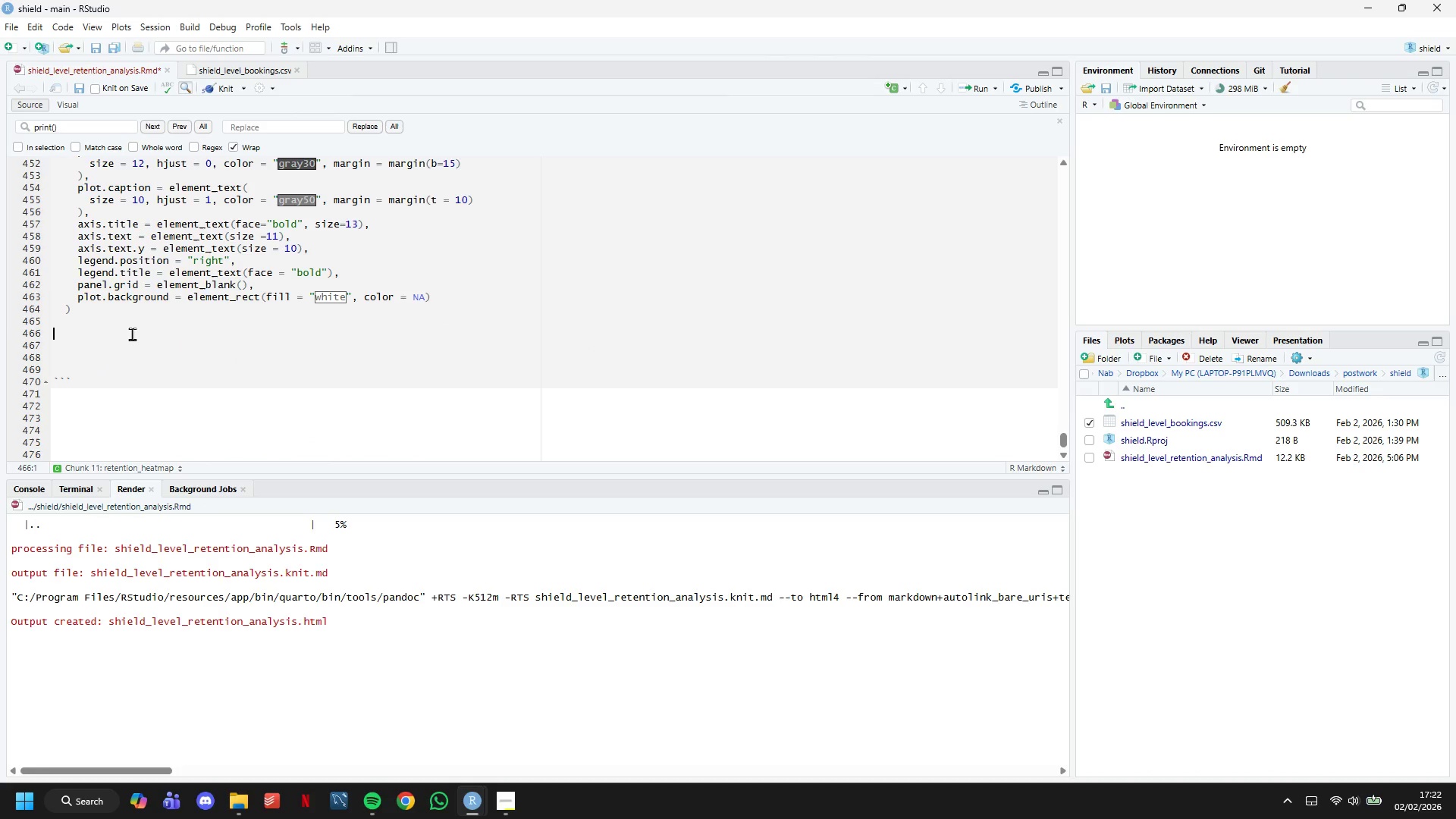 
key(Control+C)
 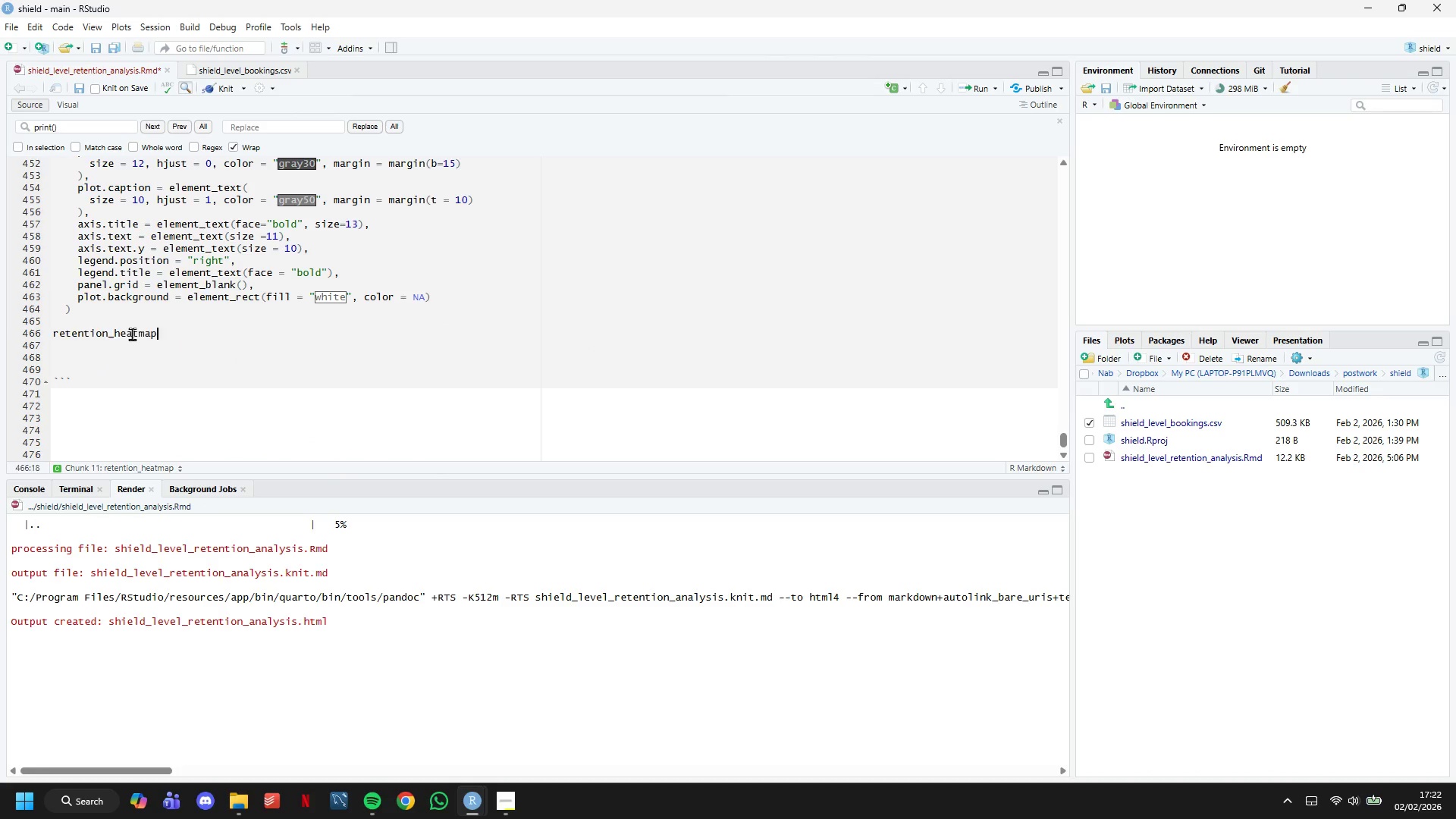 
key(Control+V)
 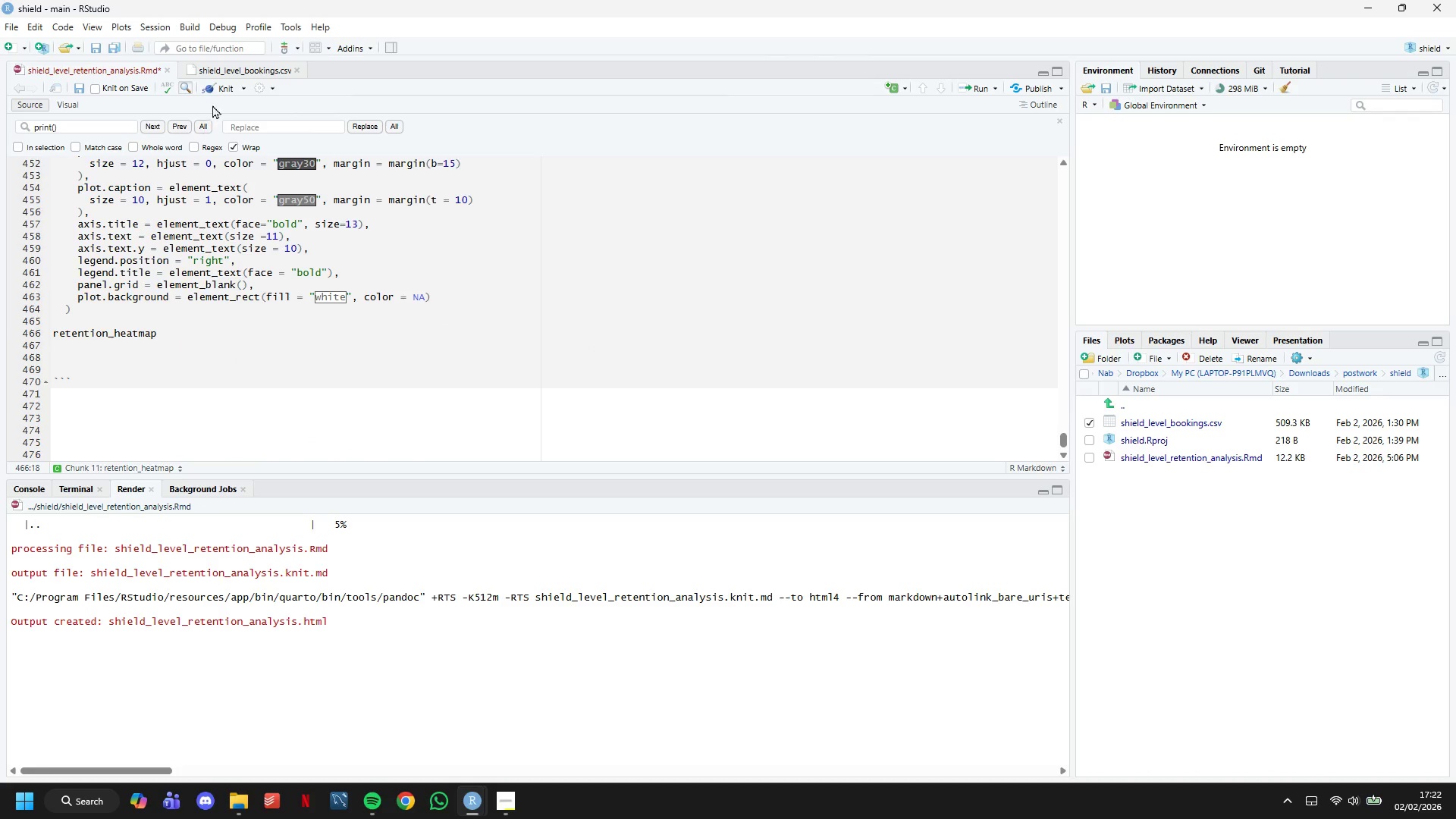 
left_click([212, 92])
 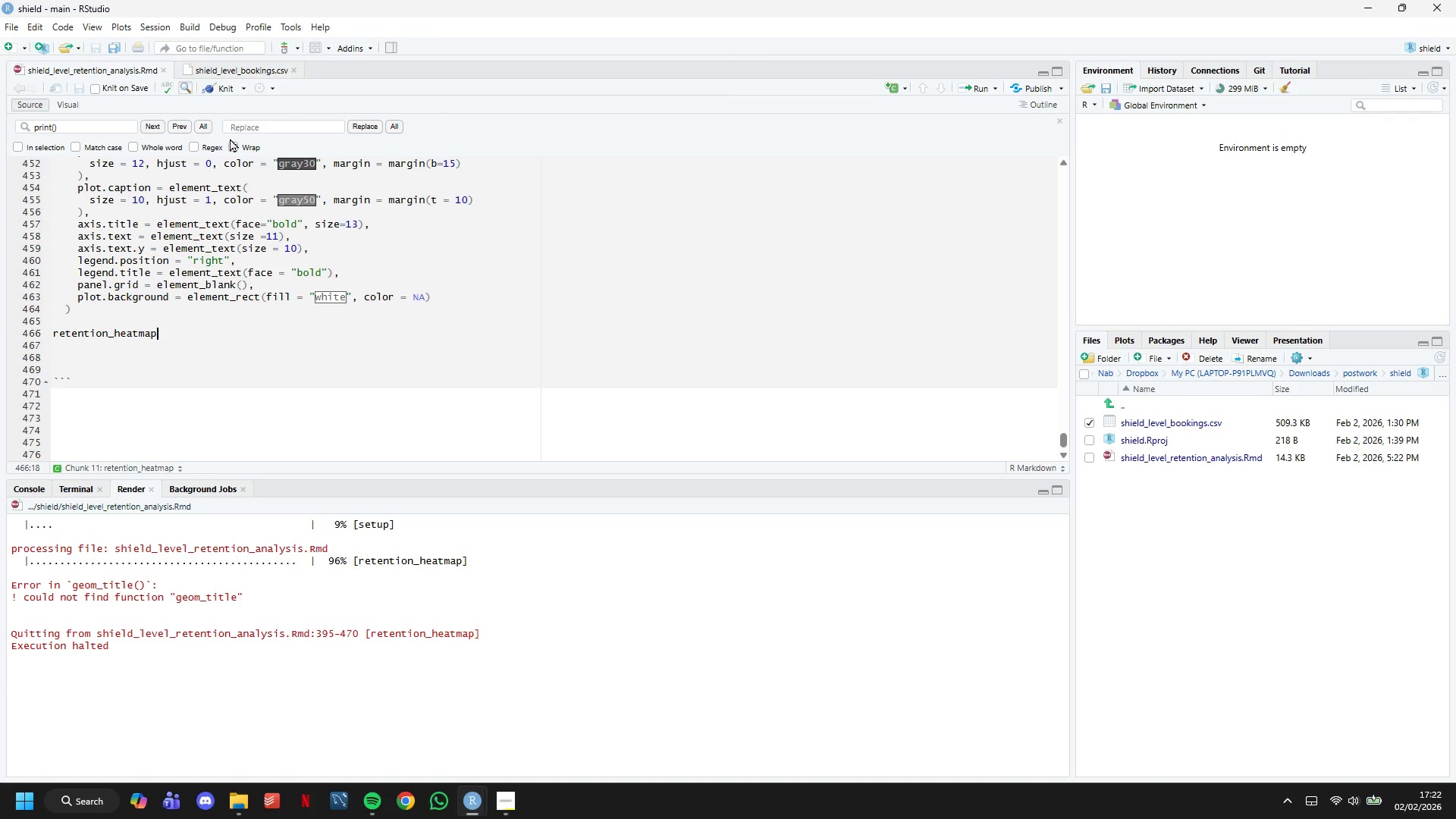 
wait(24.81)
 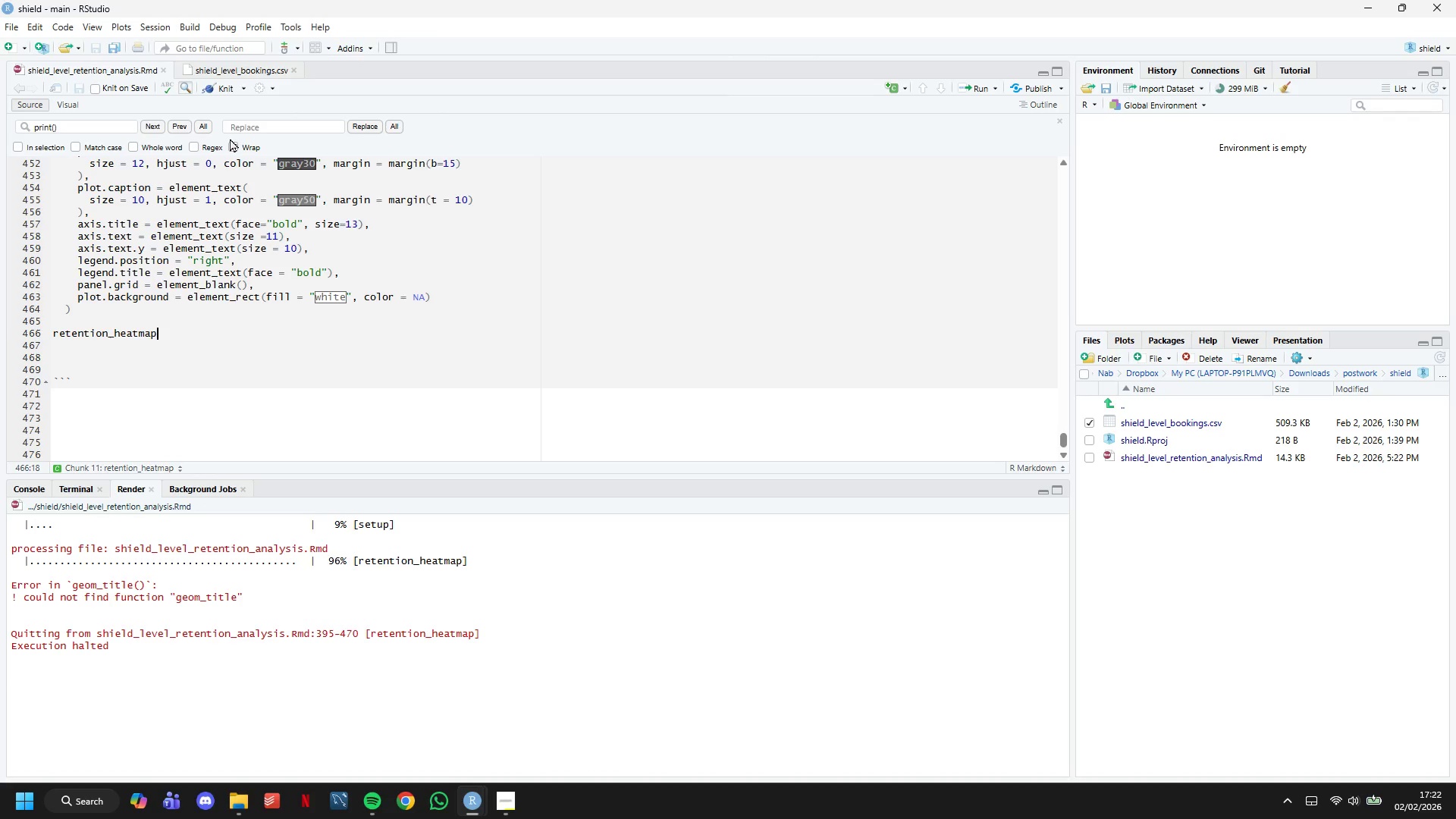 
scroll: coordinate [309, 325], scroll_direction: up, amount: 16.0
 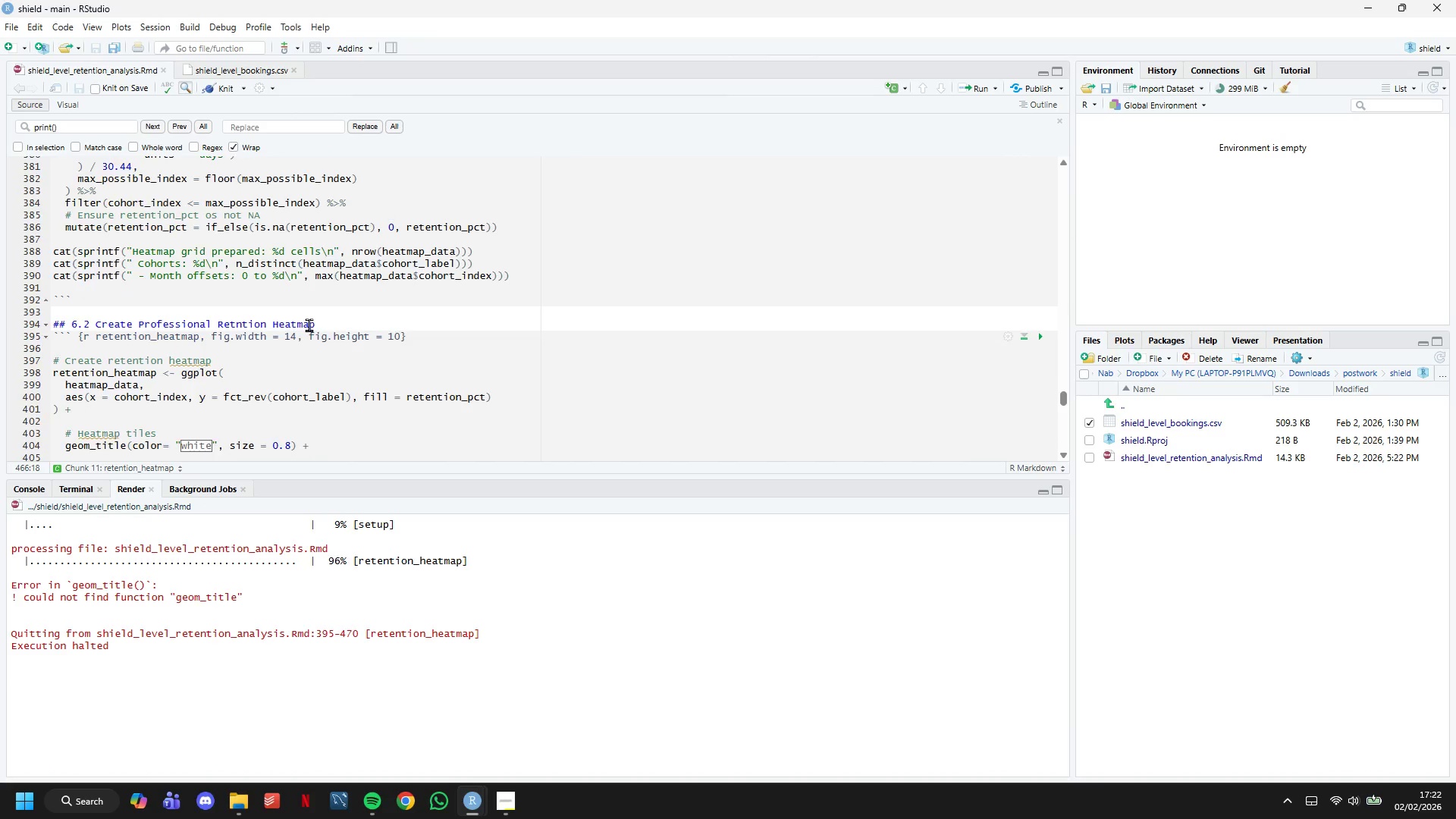 
scroll: coordinate [309, 328], scroll_direction: down, amount: 12.0
 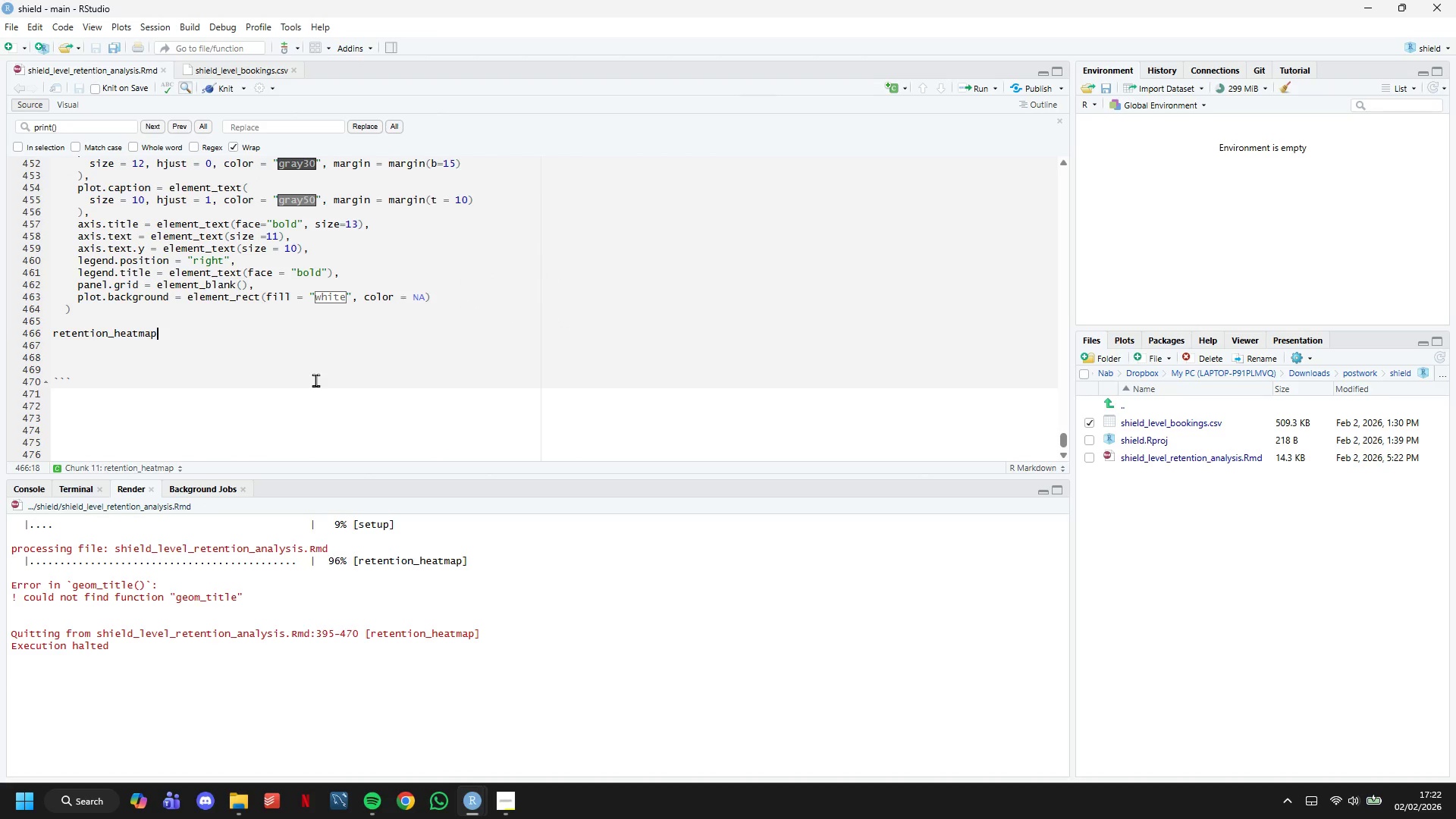 
key(Control+F)
 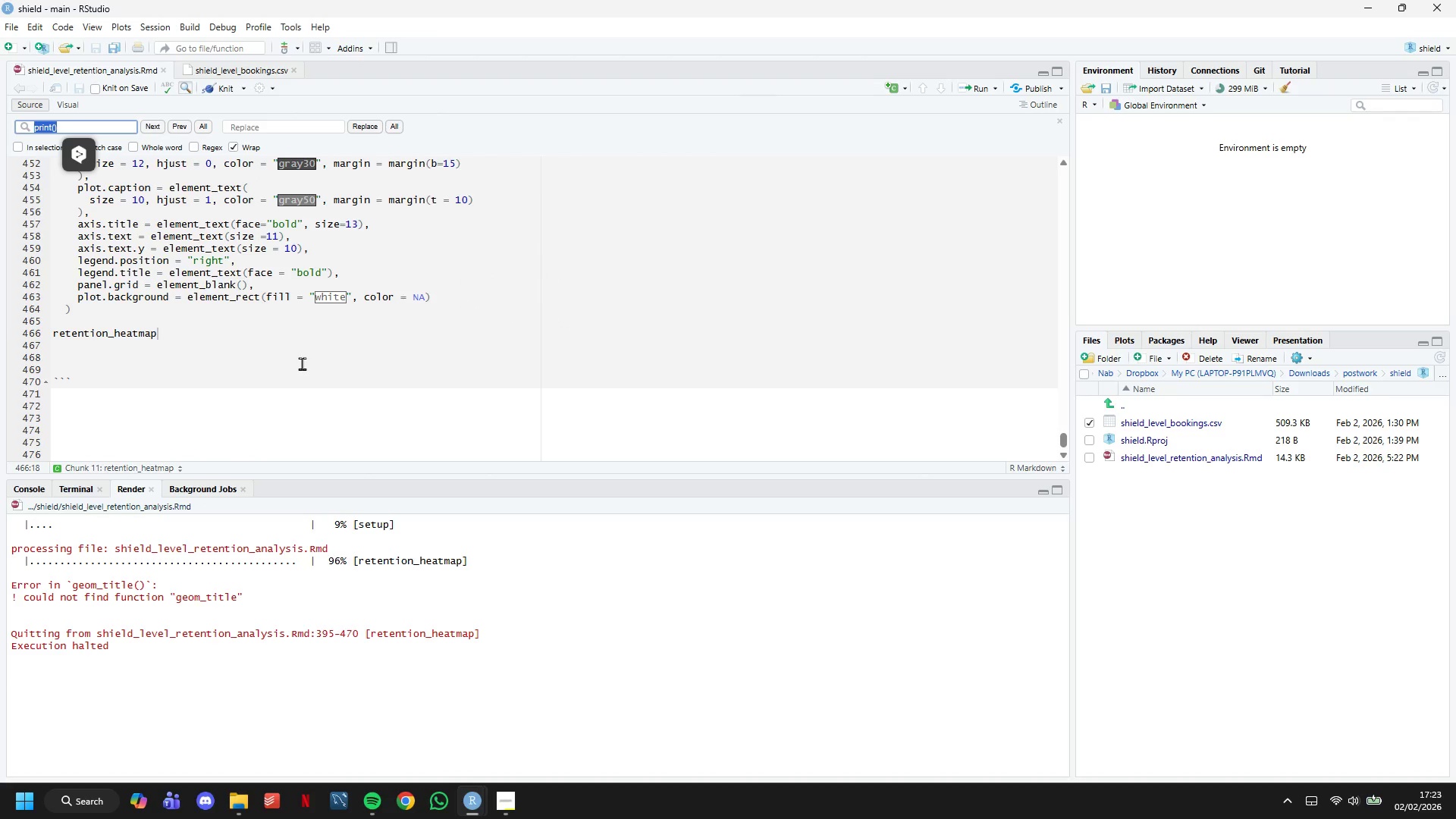 
type(geom)
 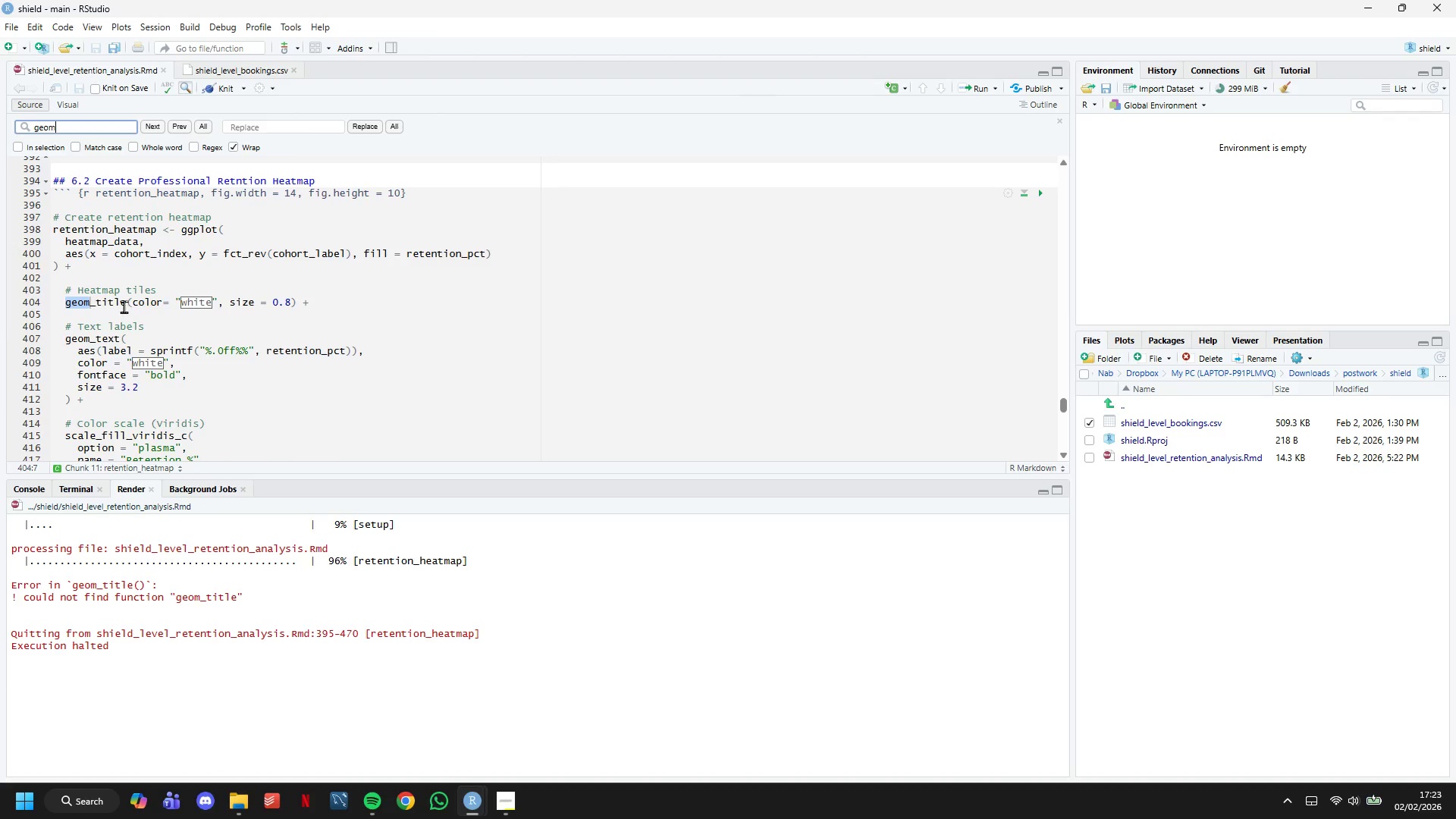 
left_click([109, 299])
 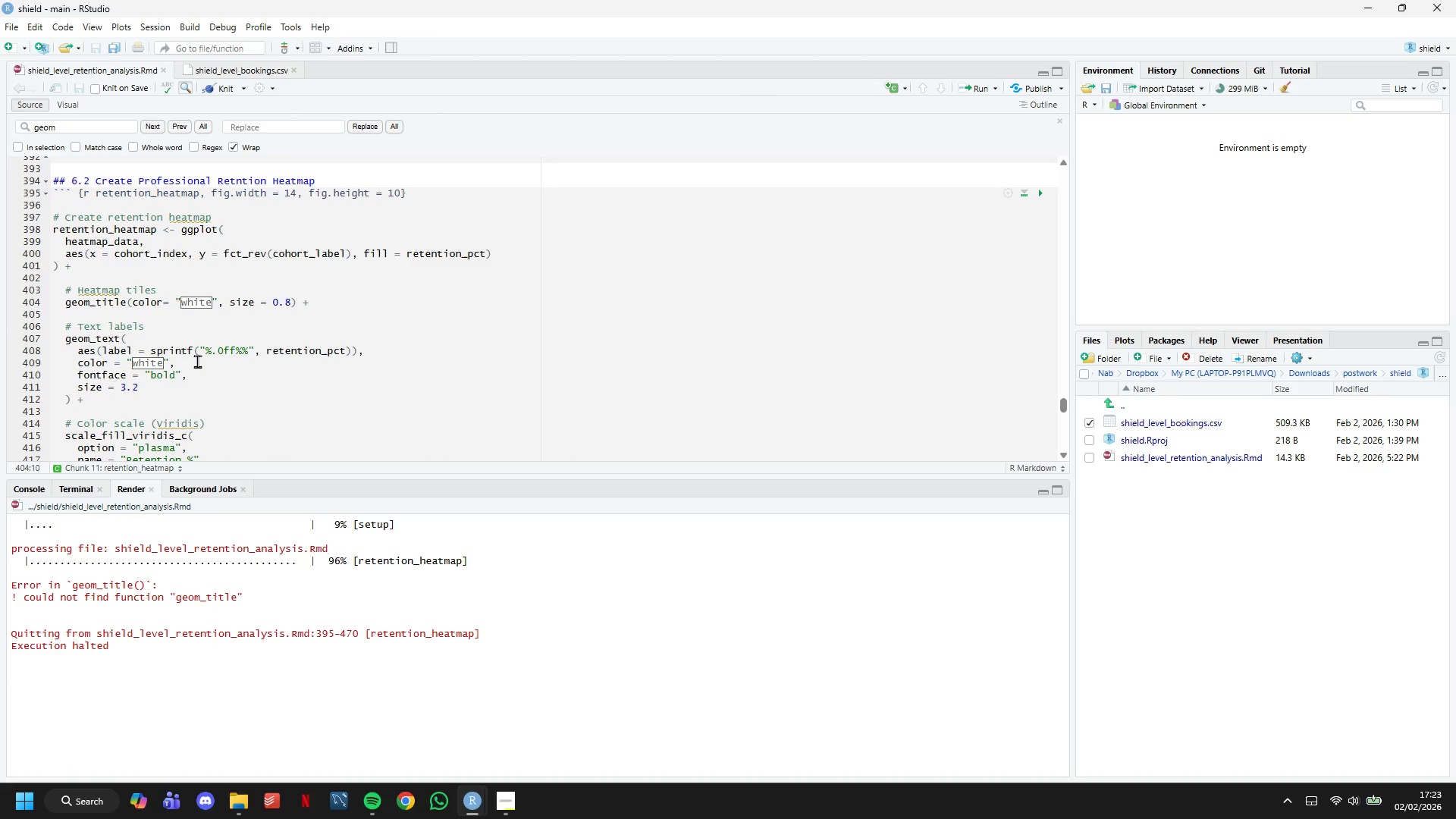 
key(ArrowRight)
 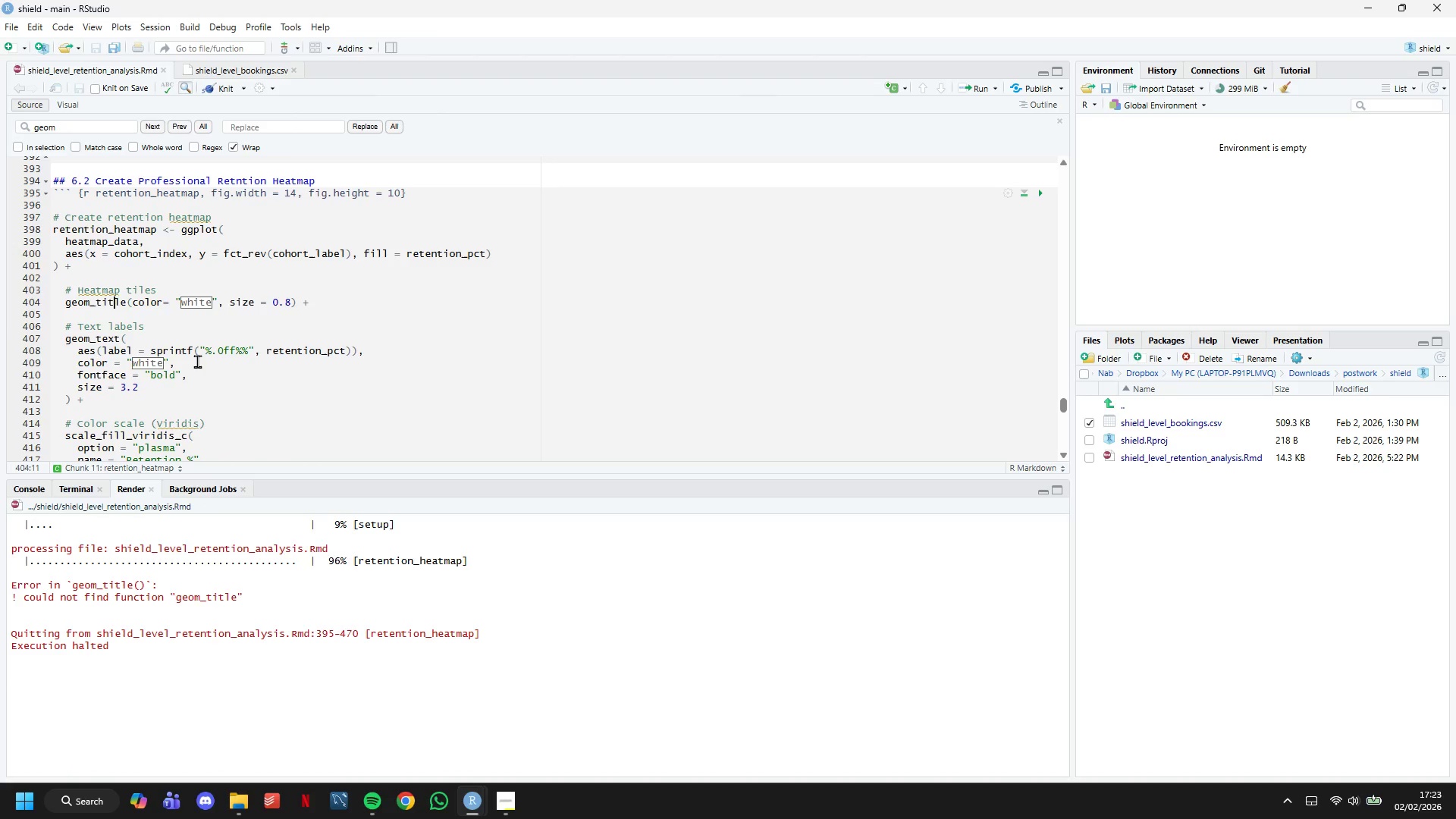 
key(Backspace)
 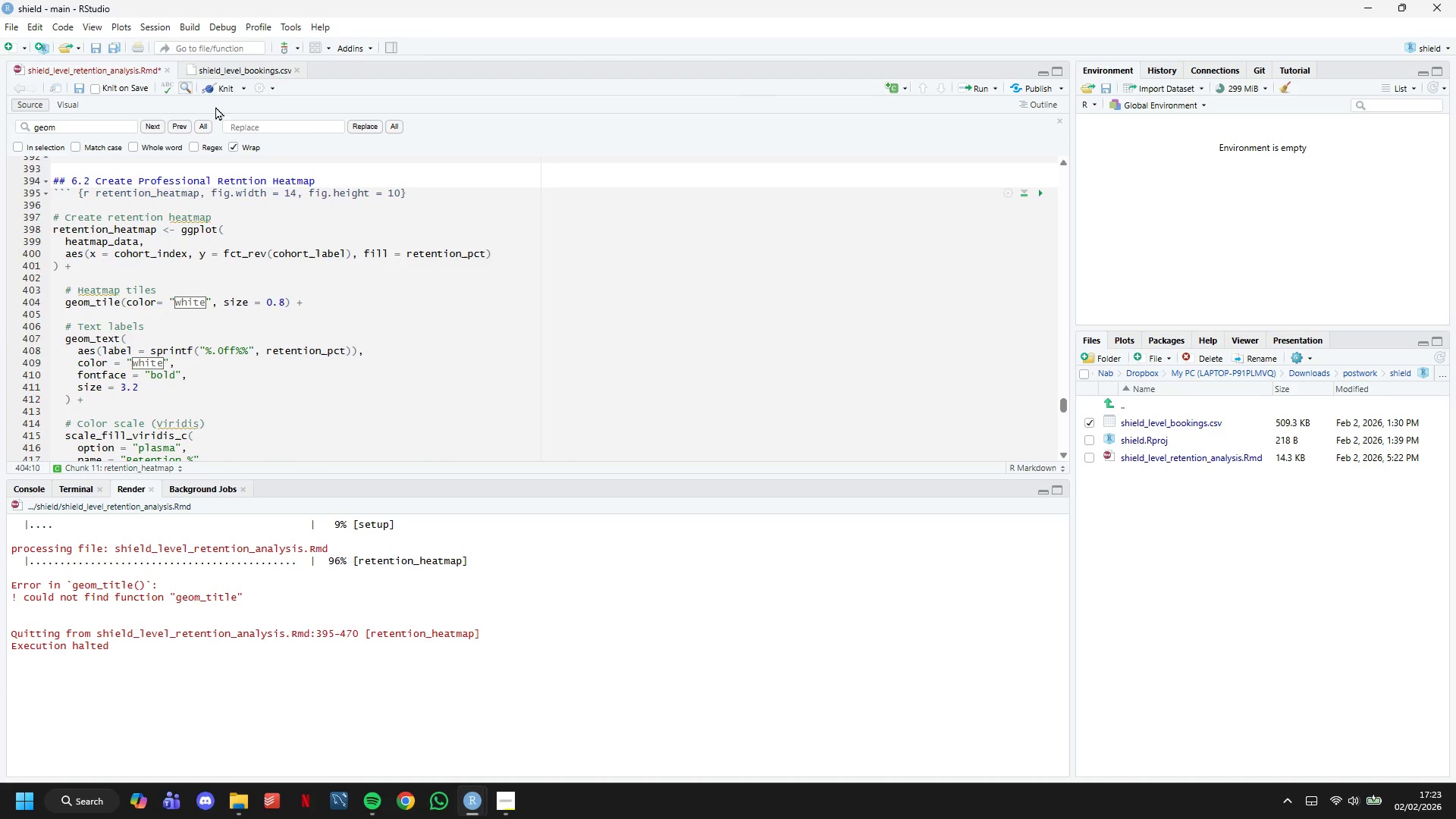 
left_click([225, 82])
 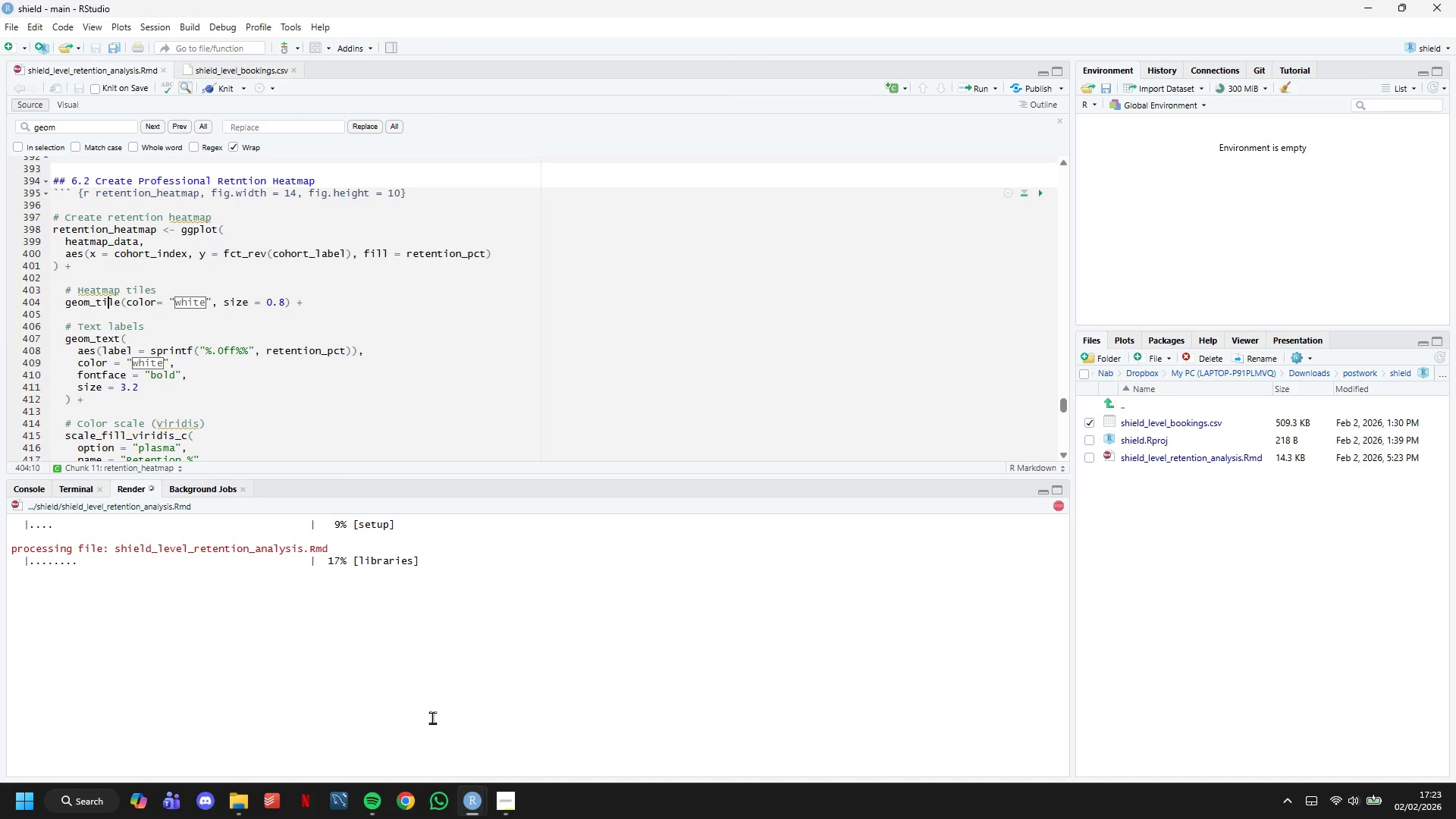 
wait(5.31)
 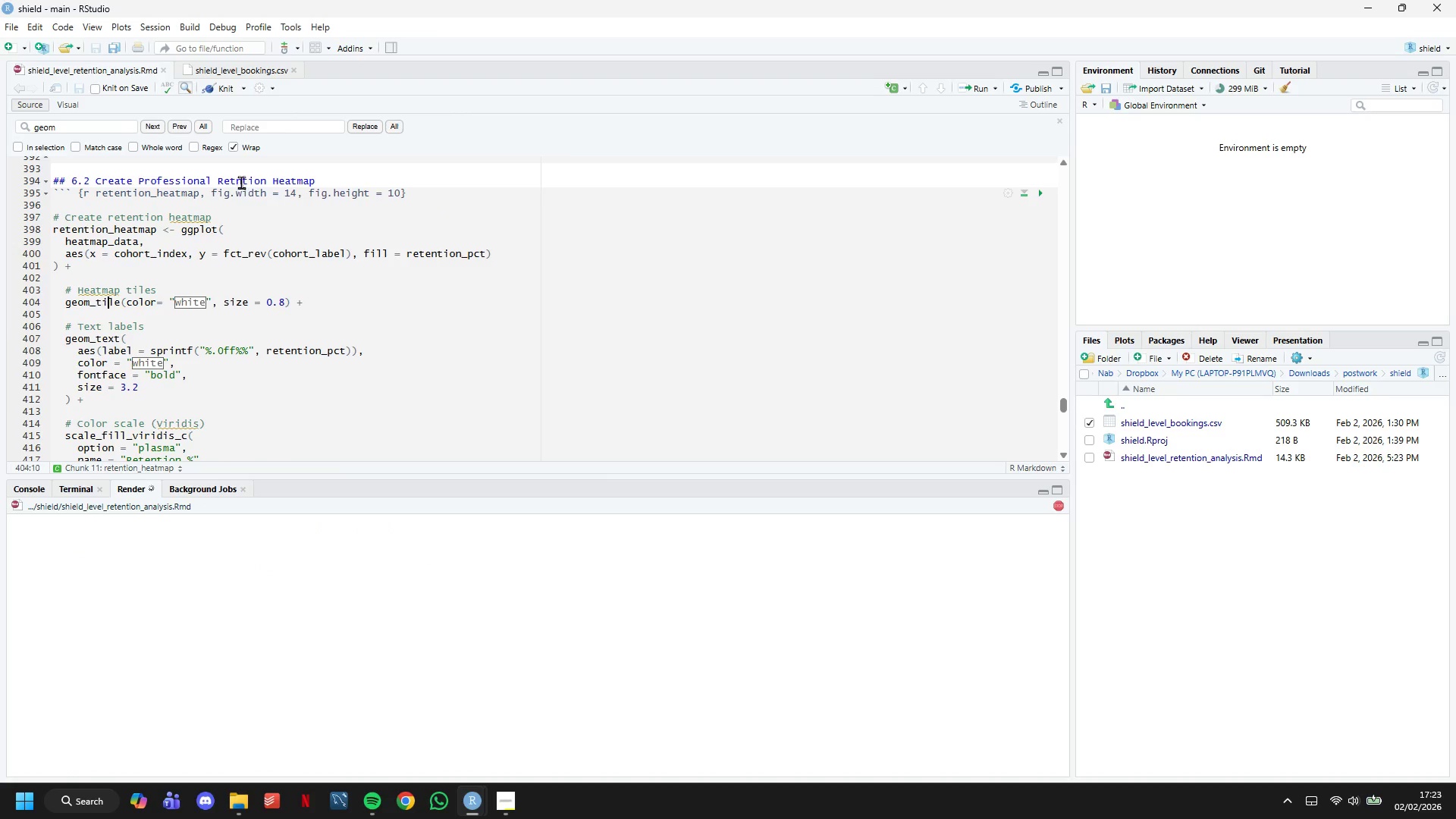 
left_click([501, 805])